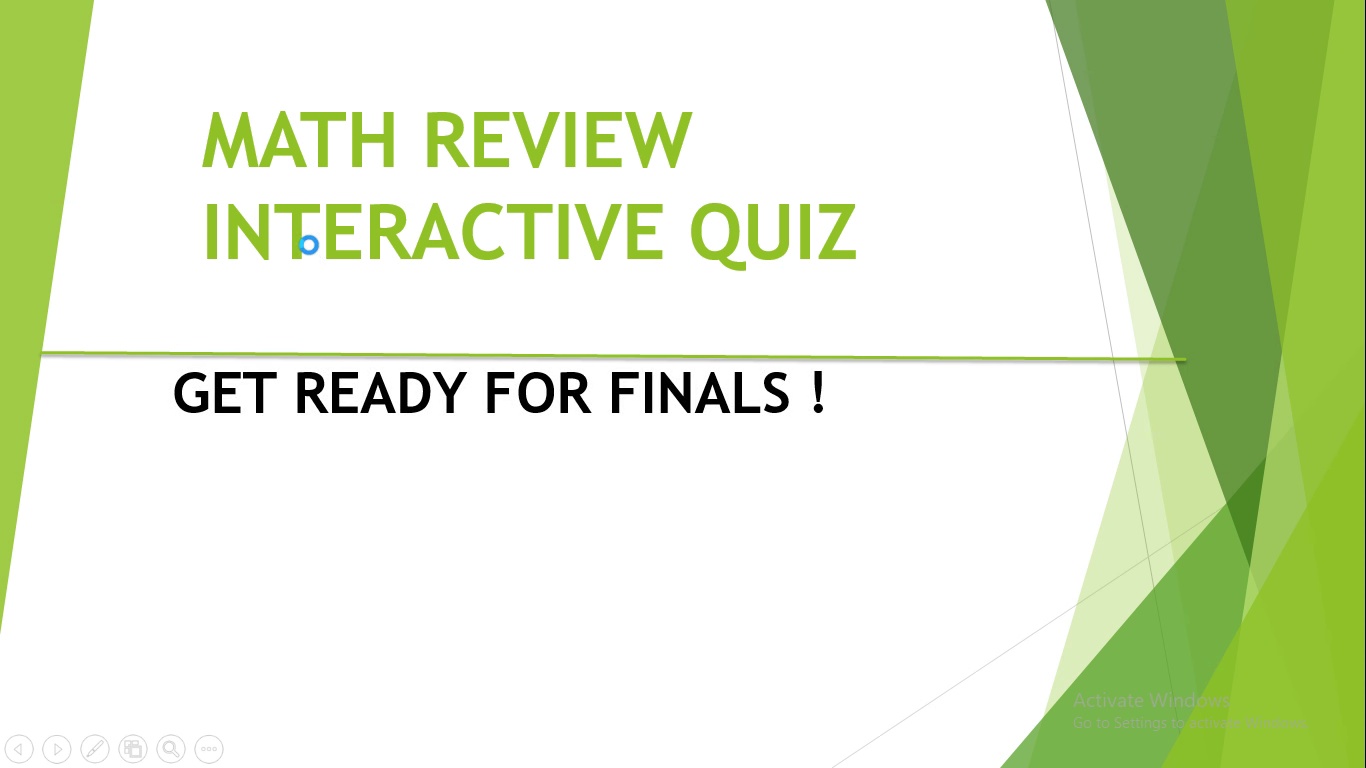 
left_click([309, 245])
 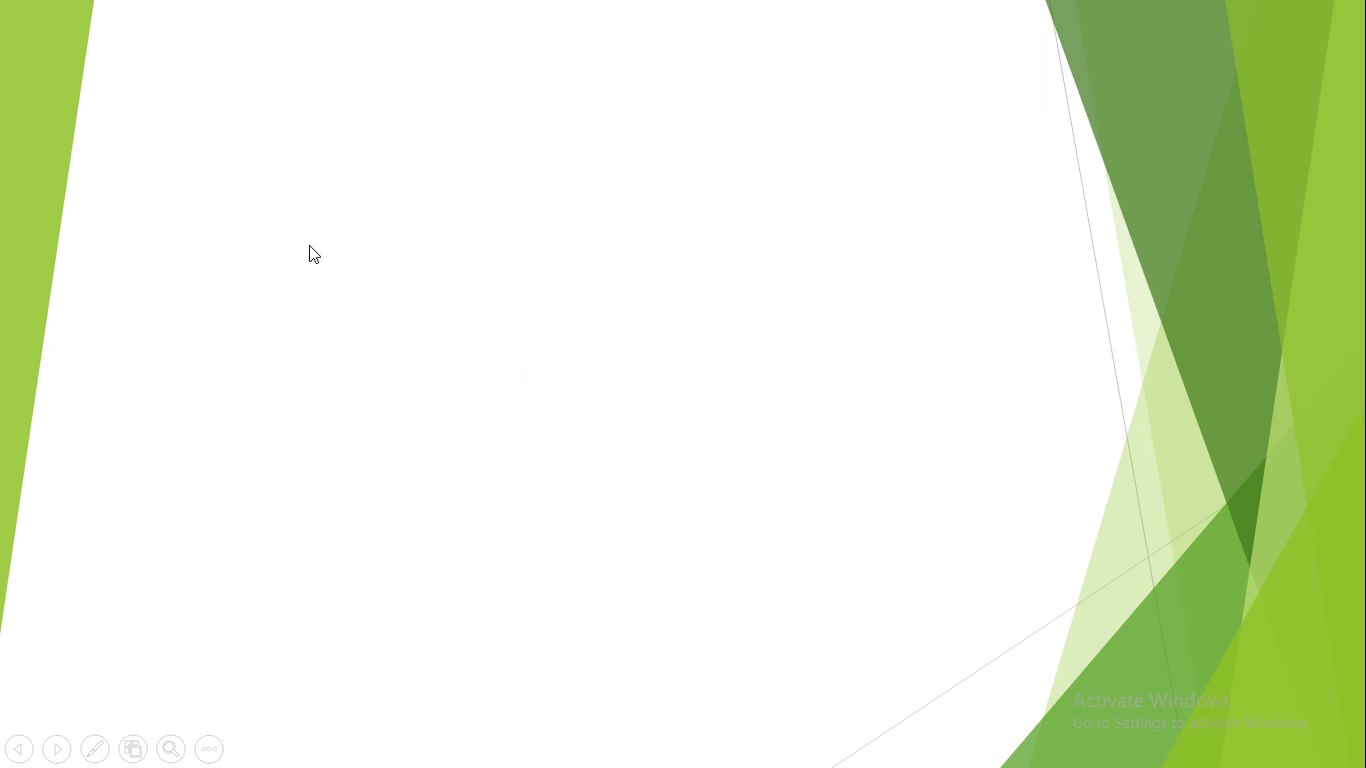 
left_click([309, 245])
 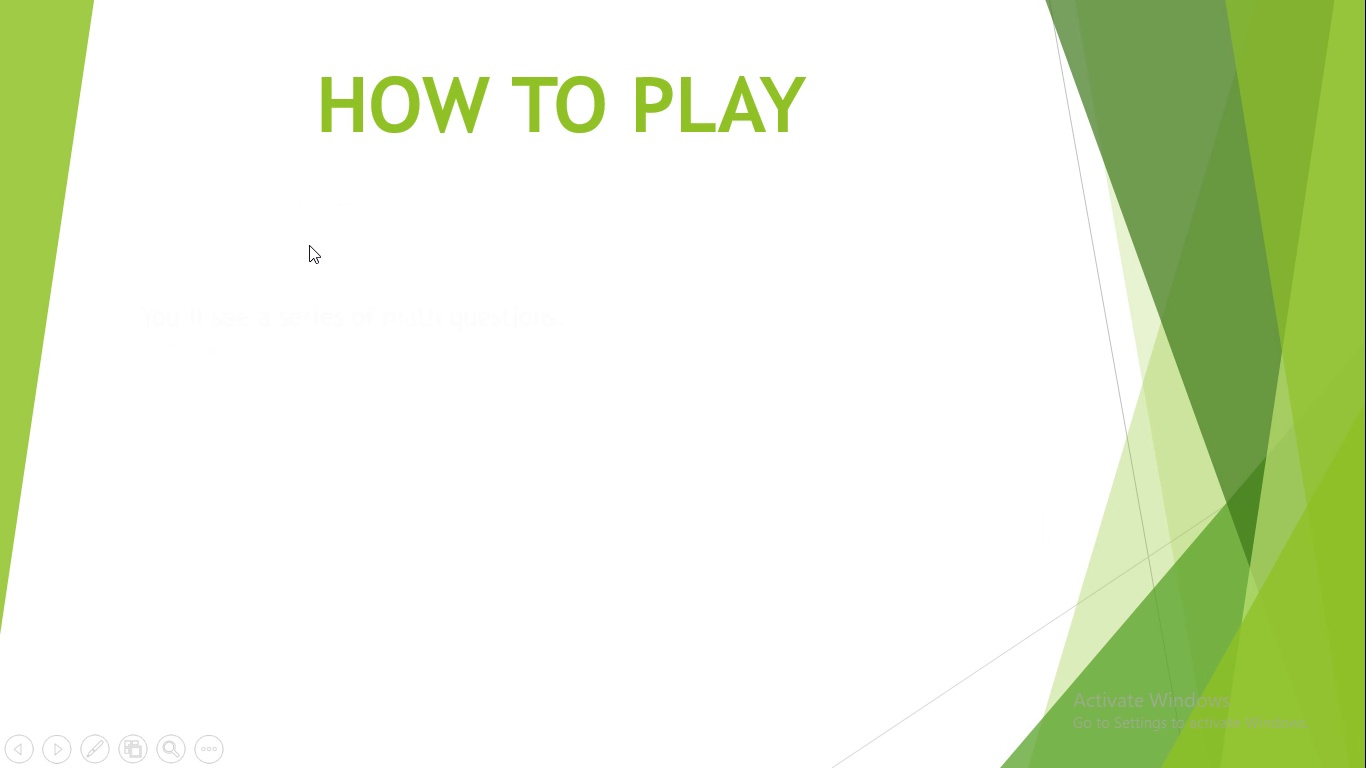 
left_click([309, 245])
 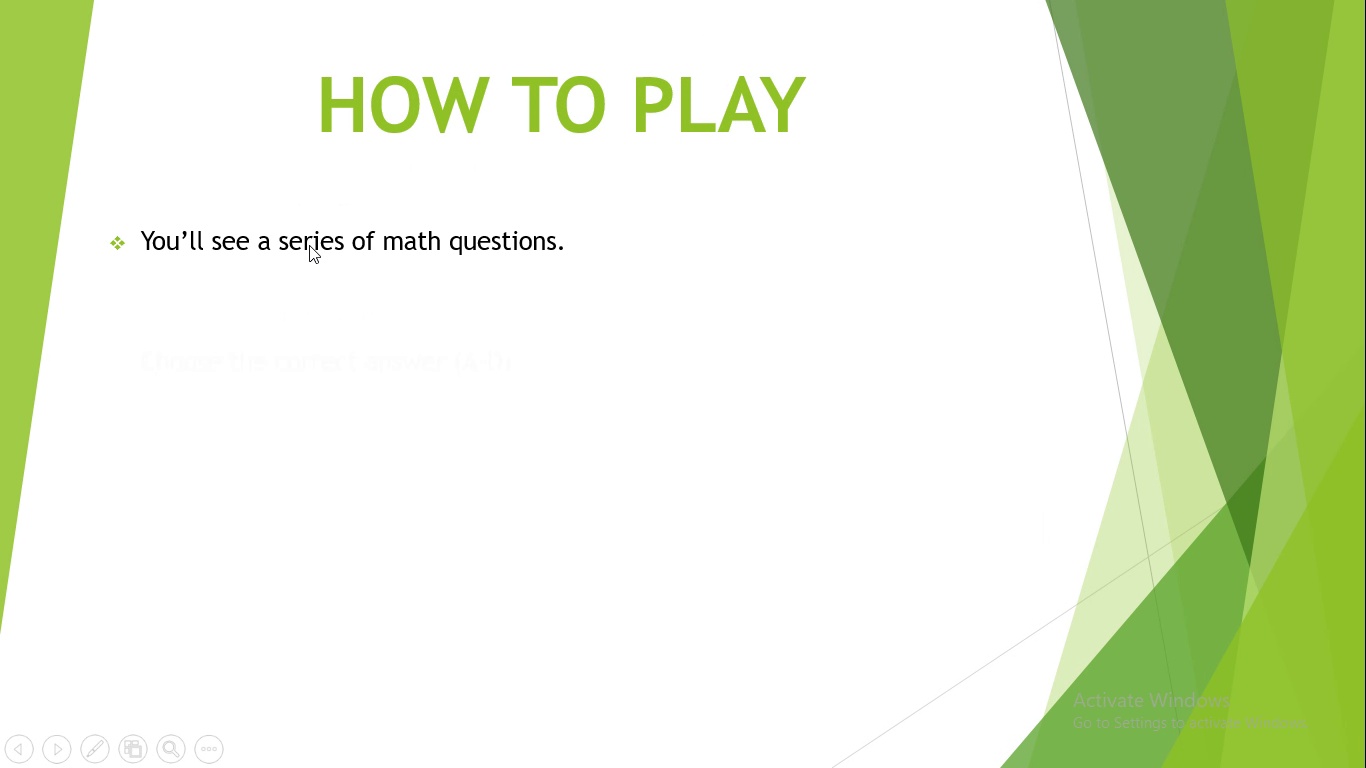 
left_click([309, 245])
 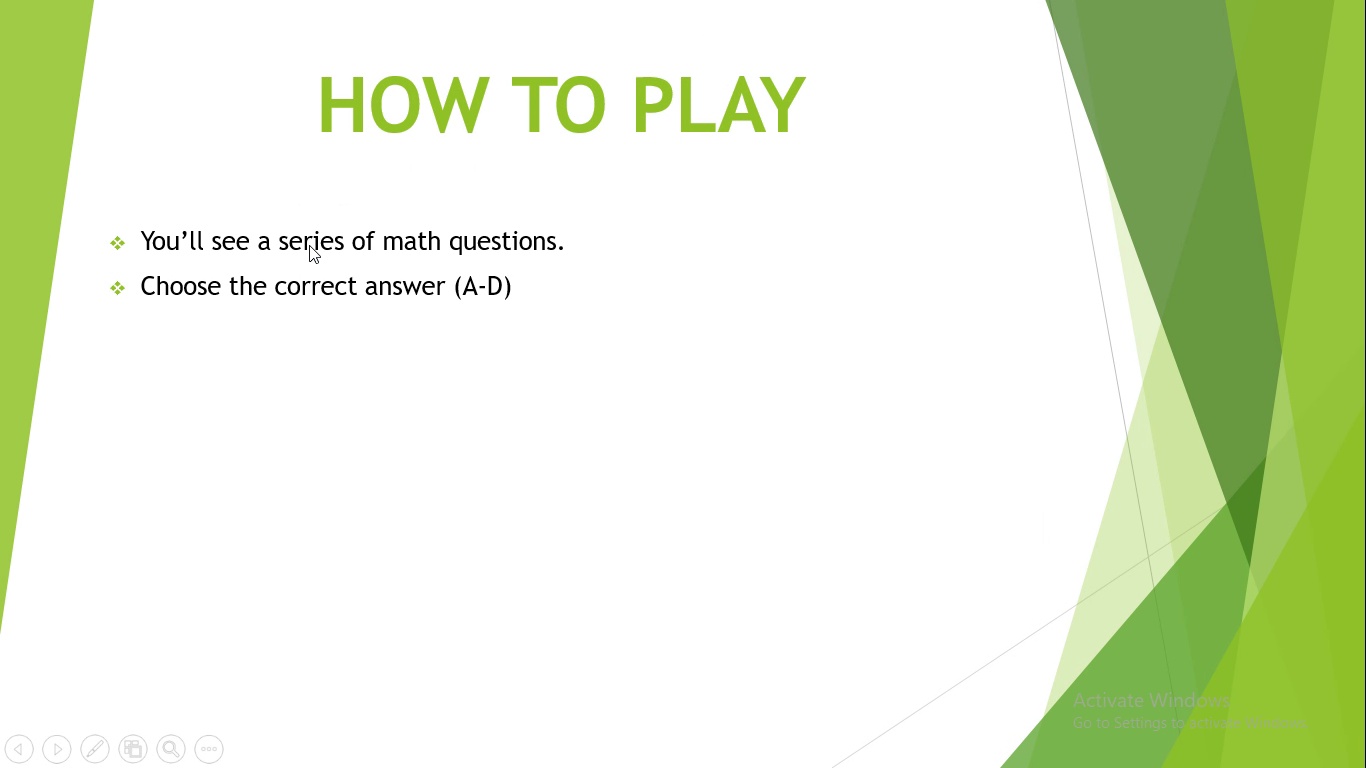 
left_click([309, 245])
 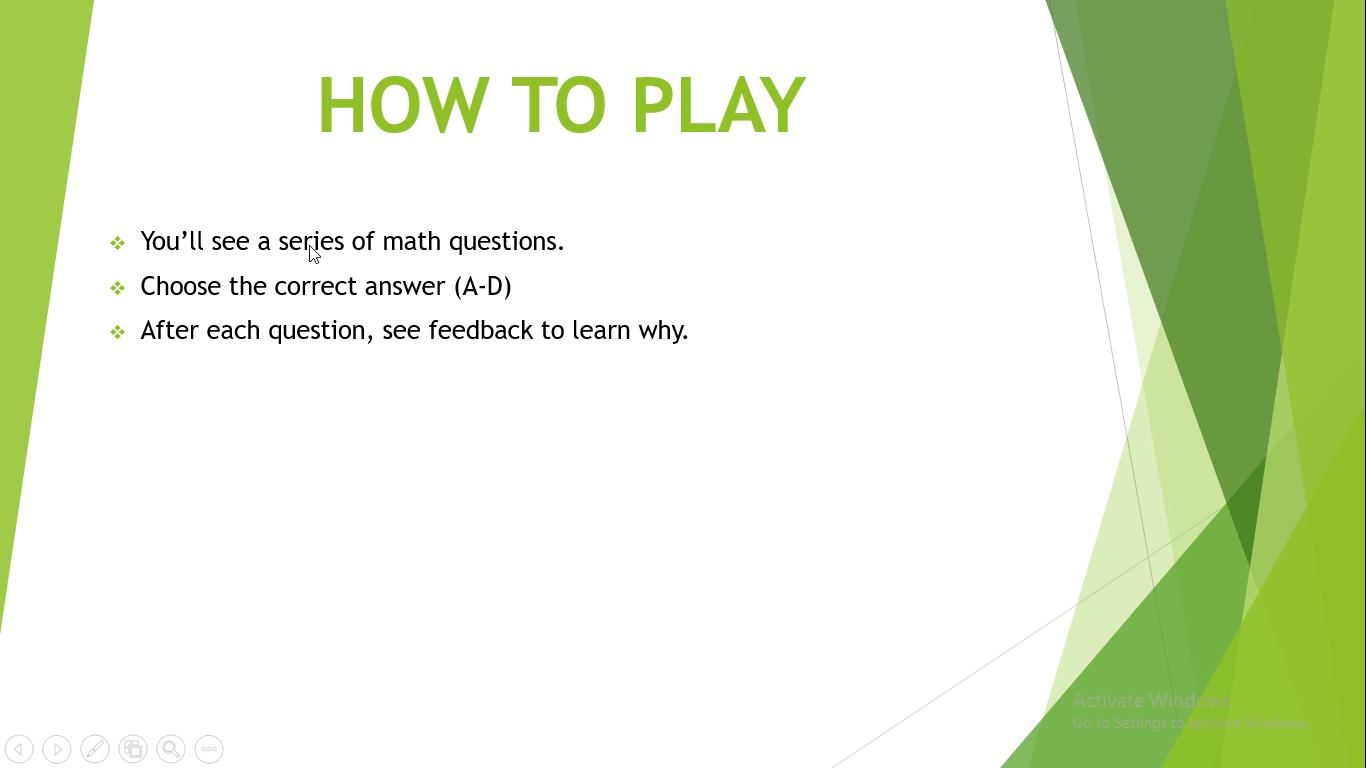 
left_click([309, 245])
 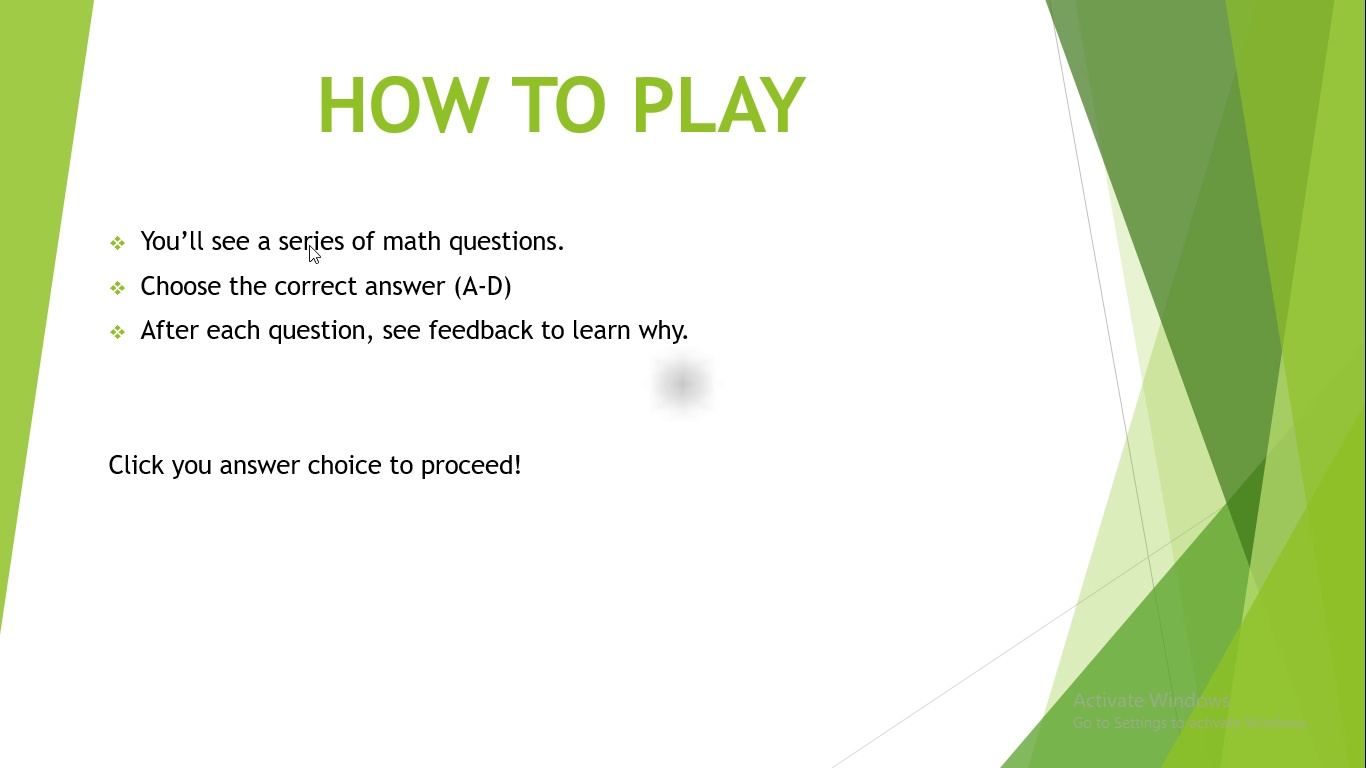 
left_click([309, 245])
 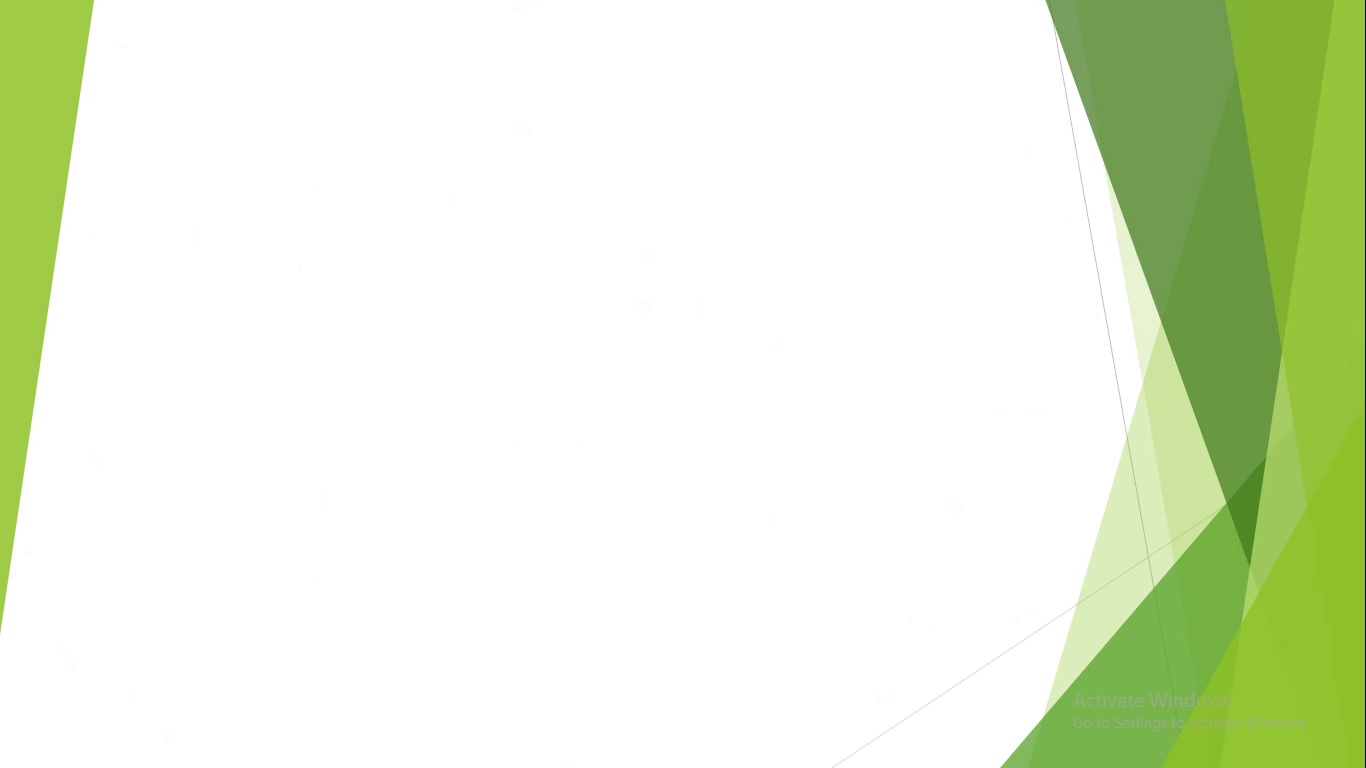 
left_click([309, 245])
 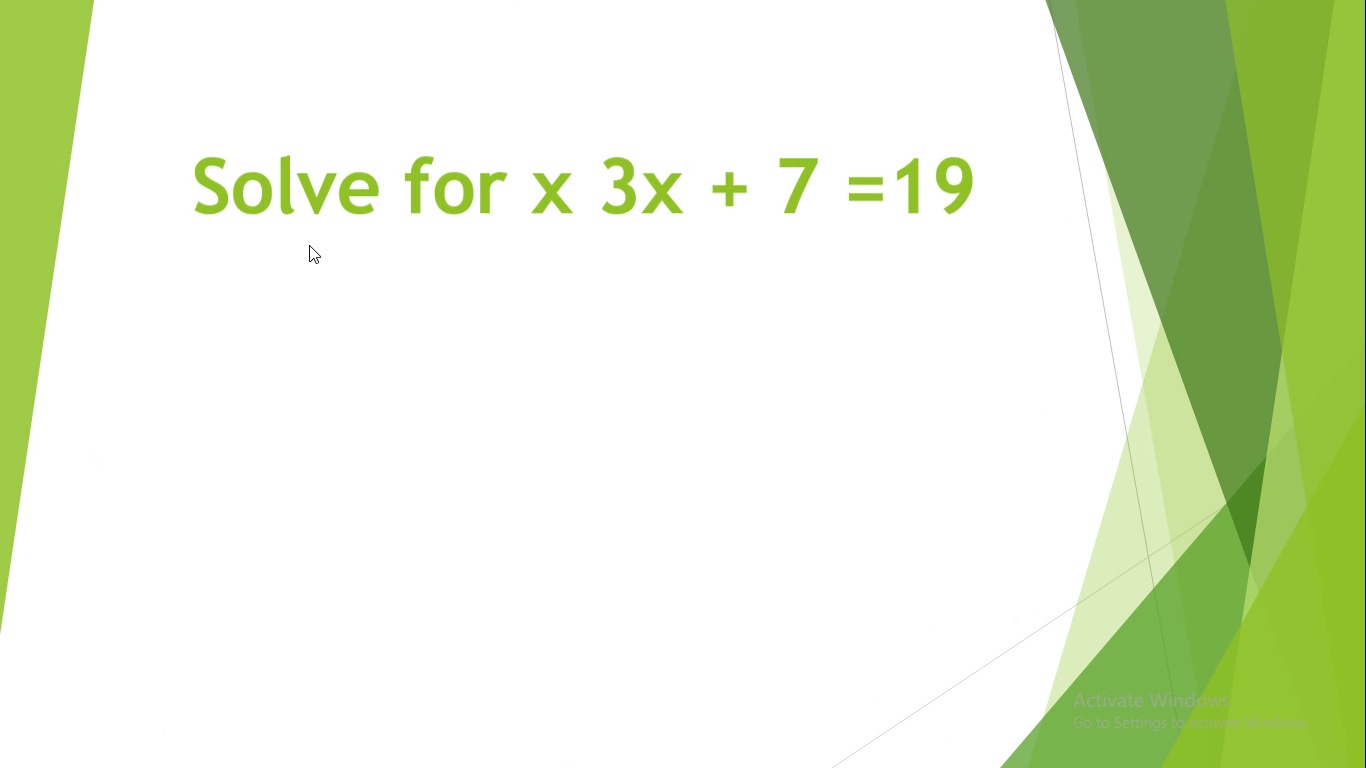 
left_click([309, 245])
 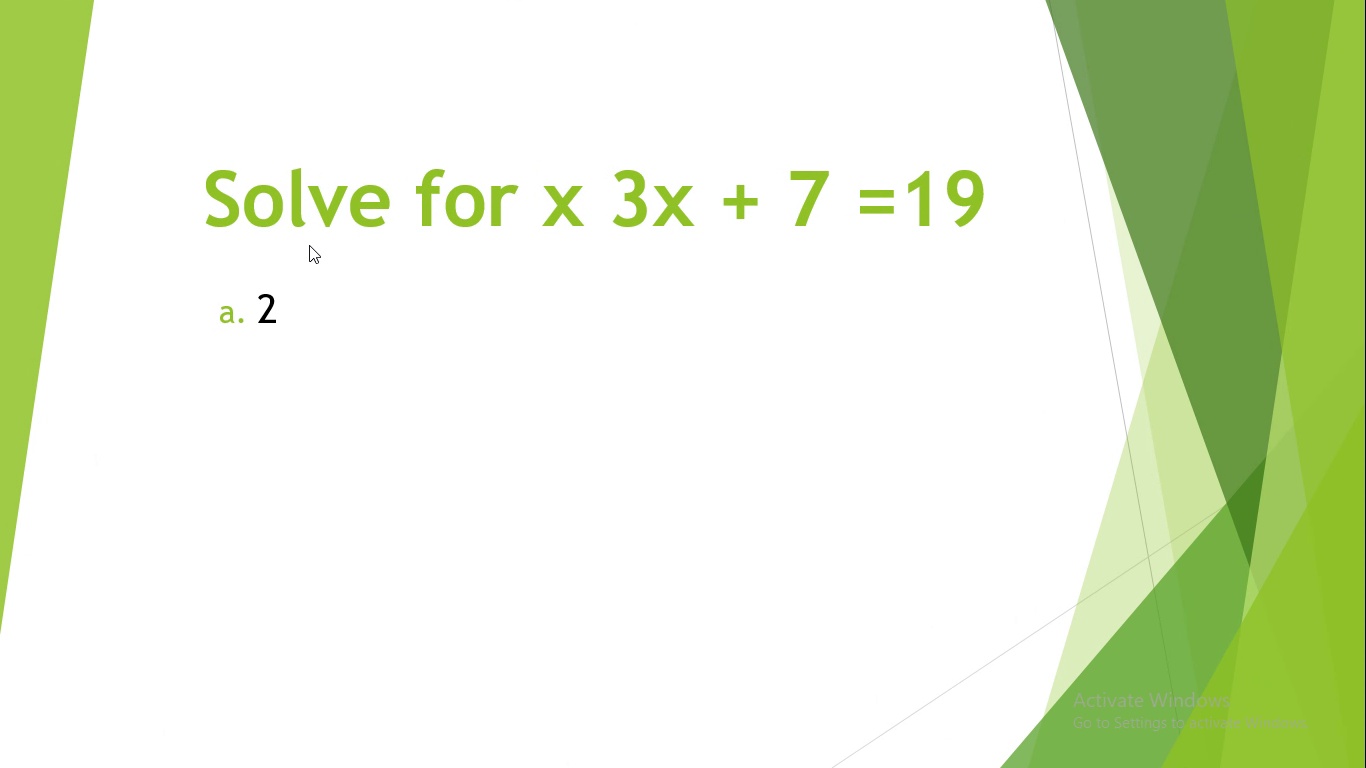 
left_click([309, 245])
 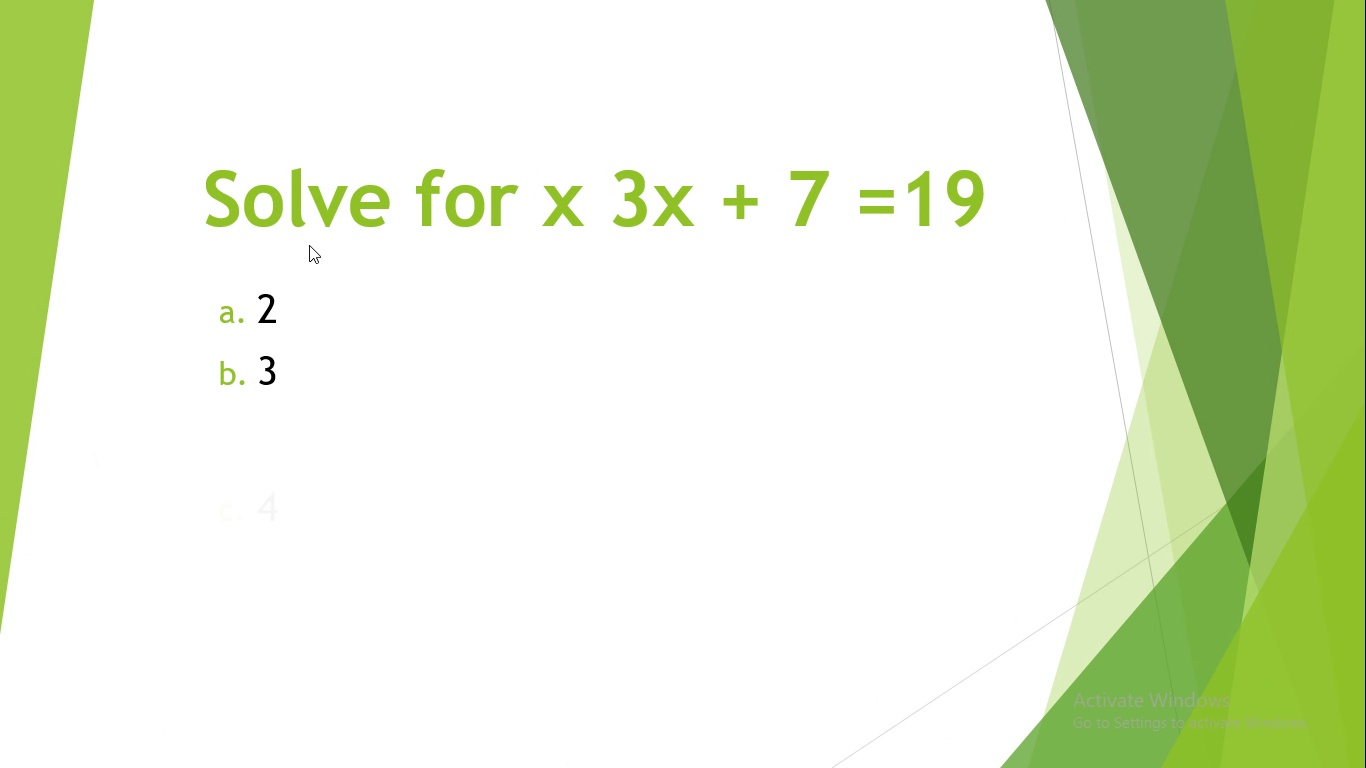 
left_click([309, 245])
 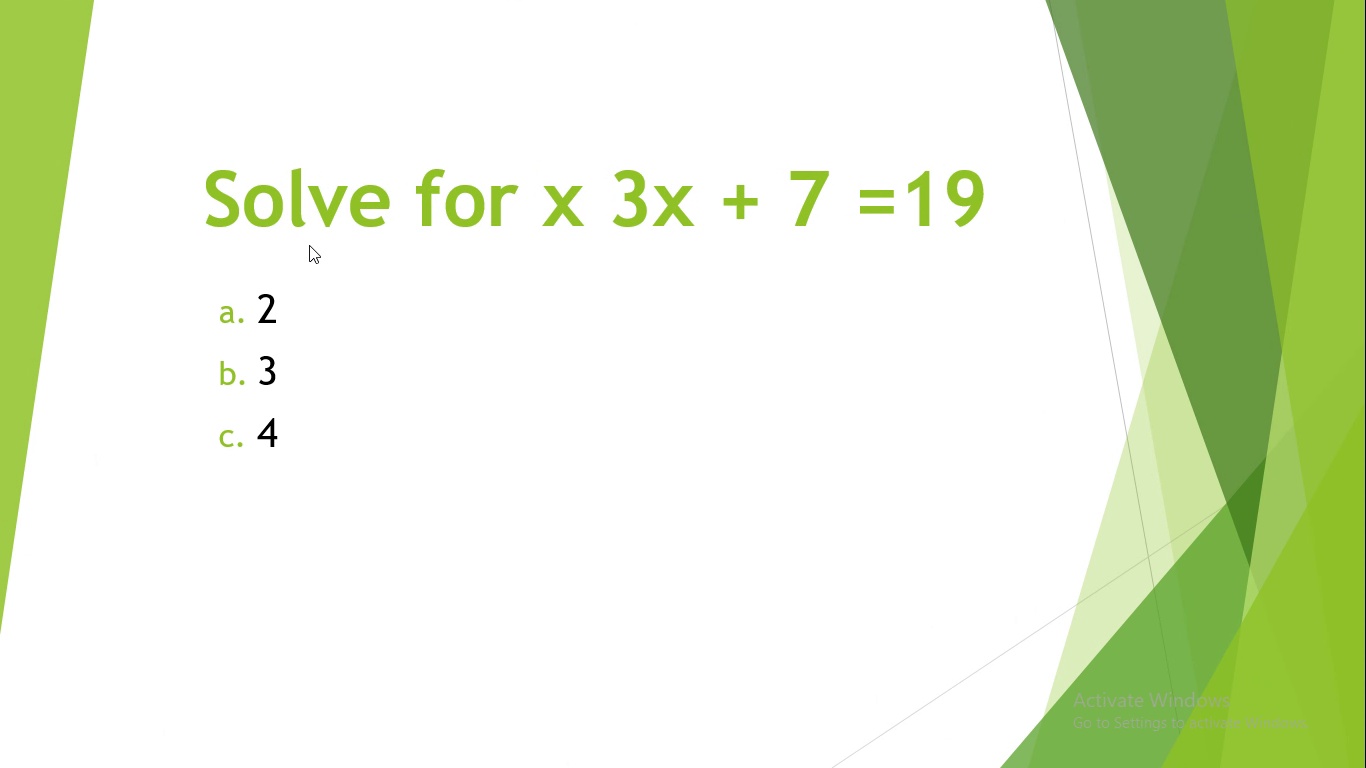 
left_click([309, 245])
 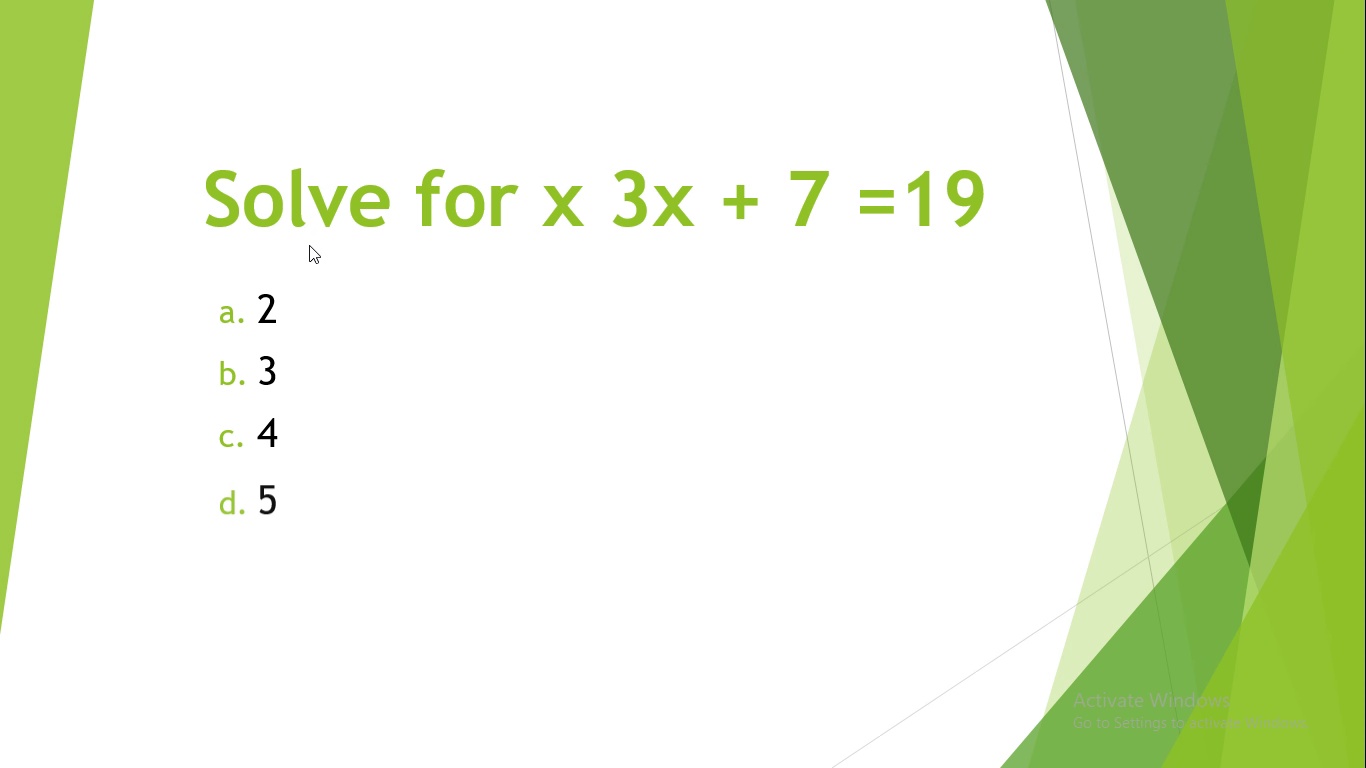 
left_click([309, 245])
 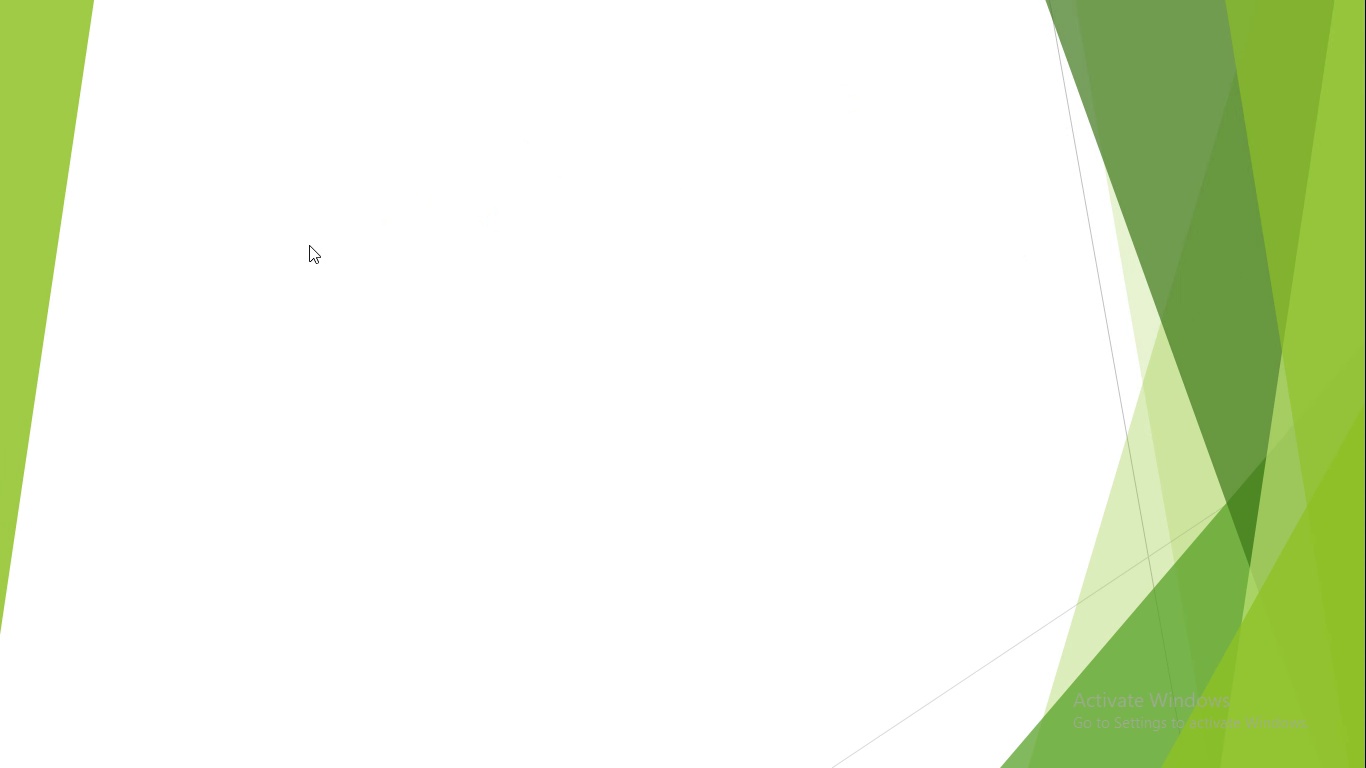 
left_click([309, 245])
 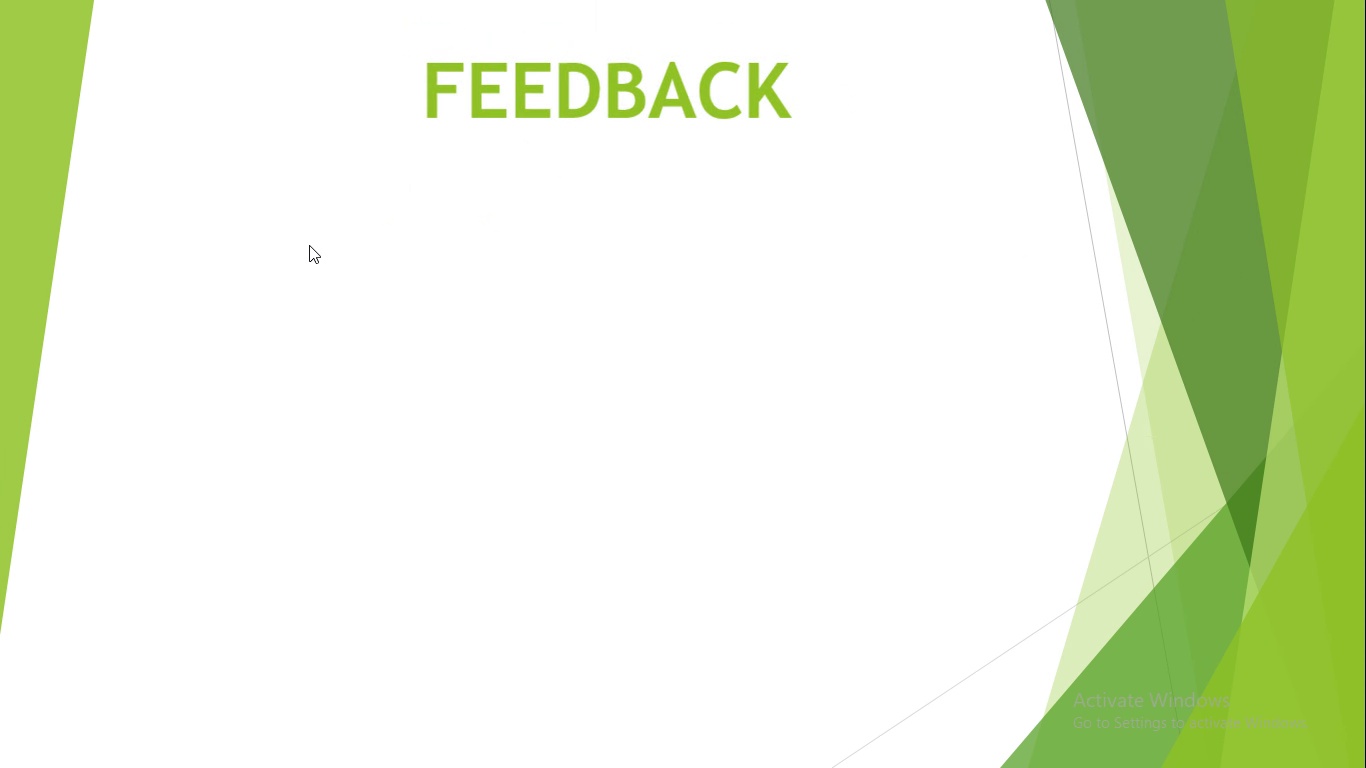 
left_click([309, 245])
 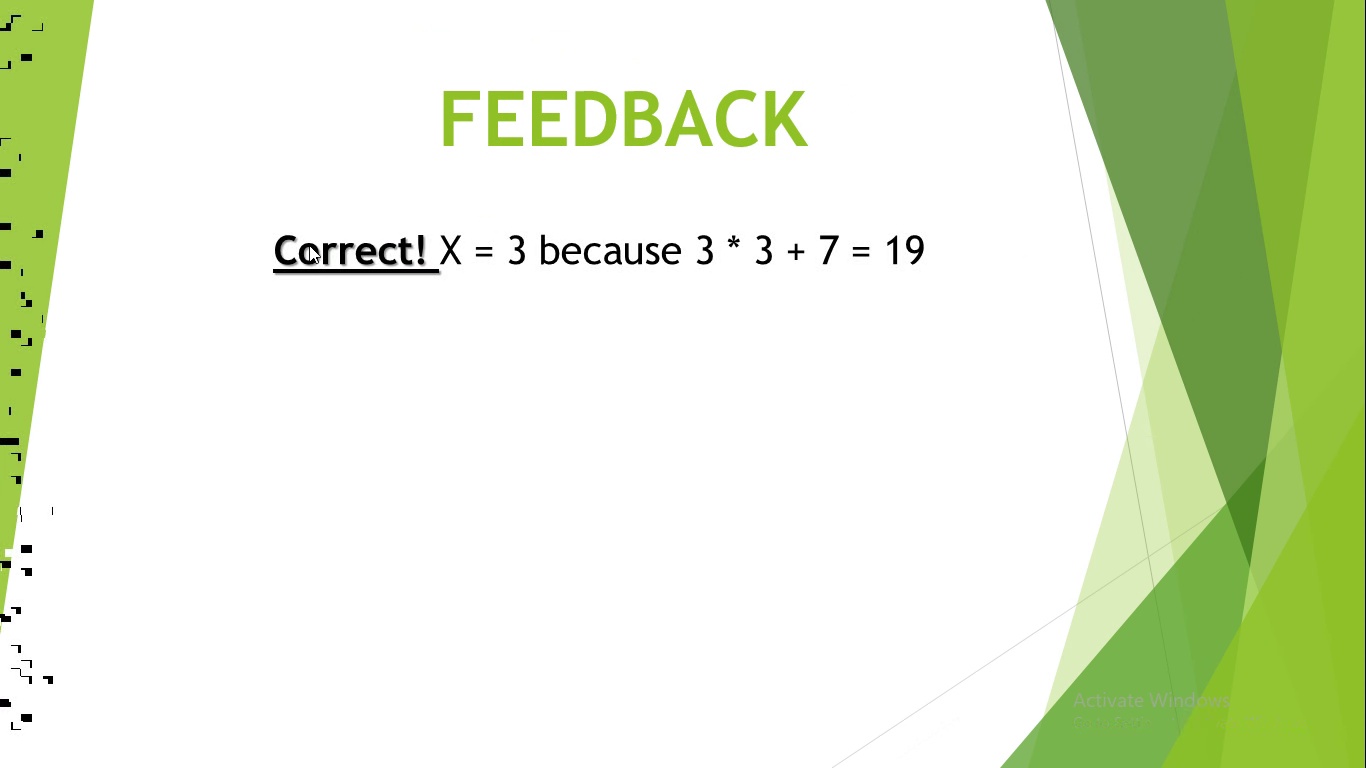 
left_click([309, 245])
 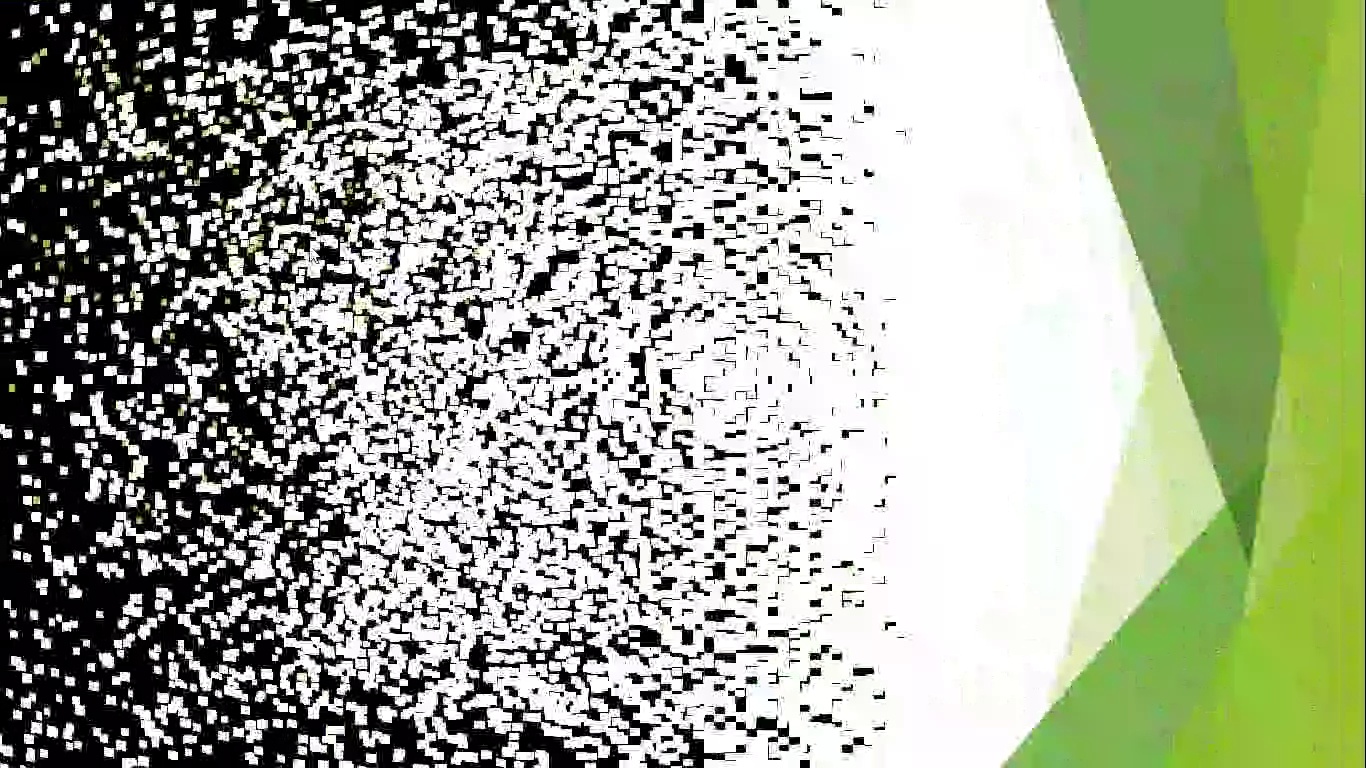 
left_click([309, 245])
 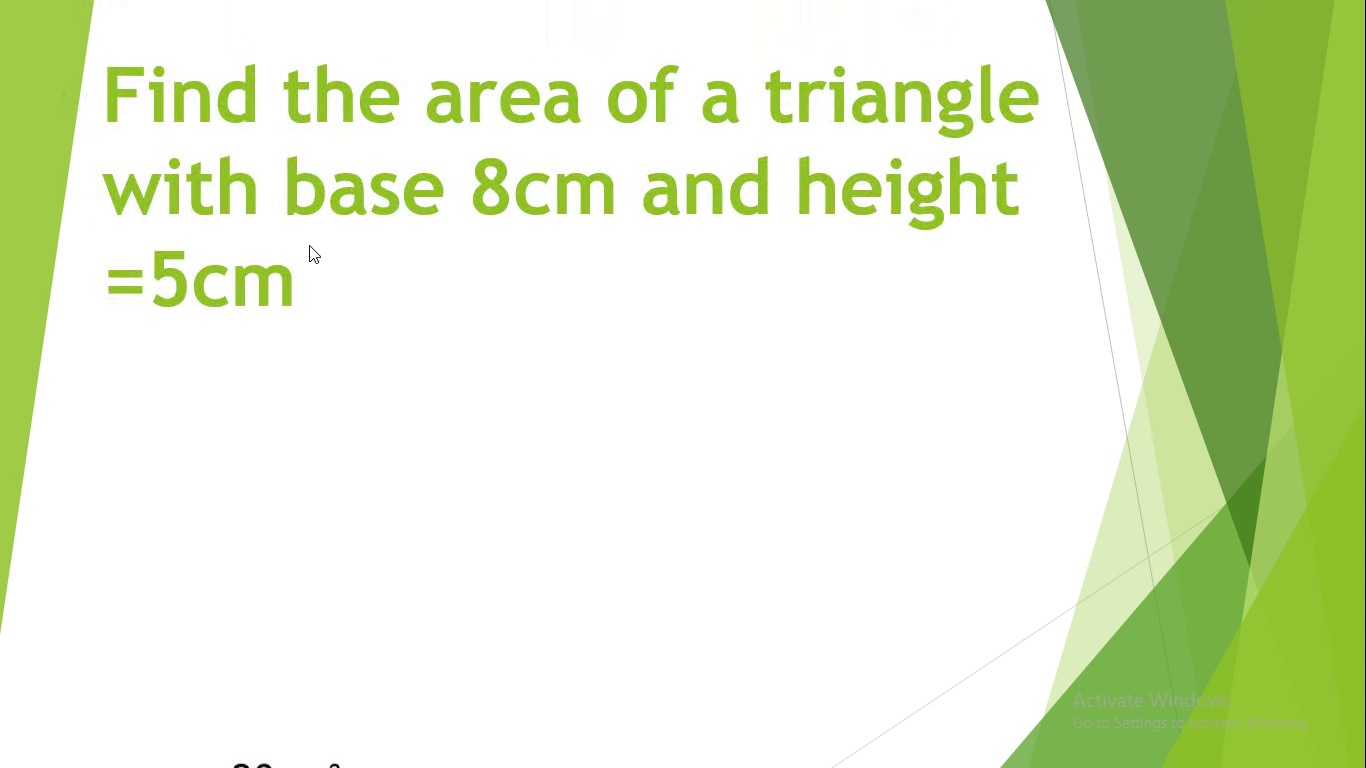 
left_click([309, 245])
 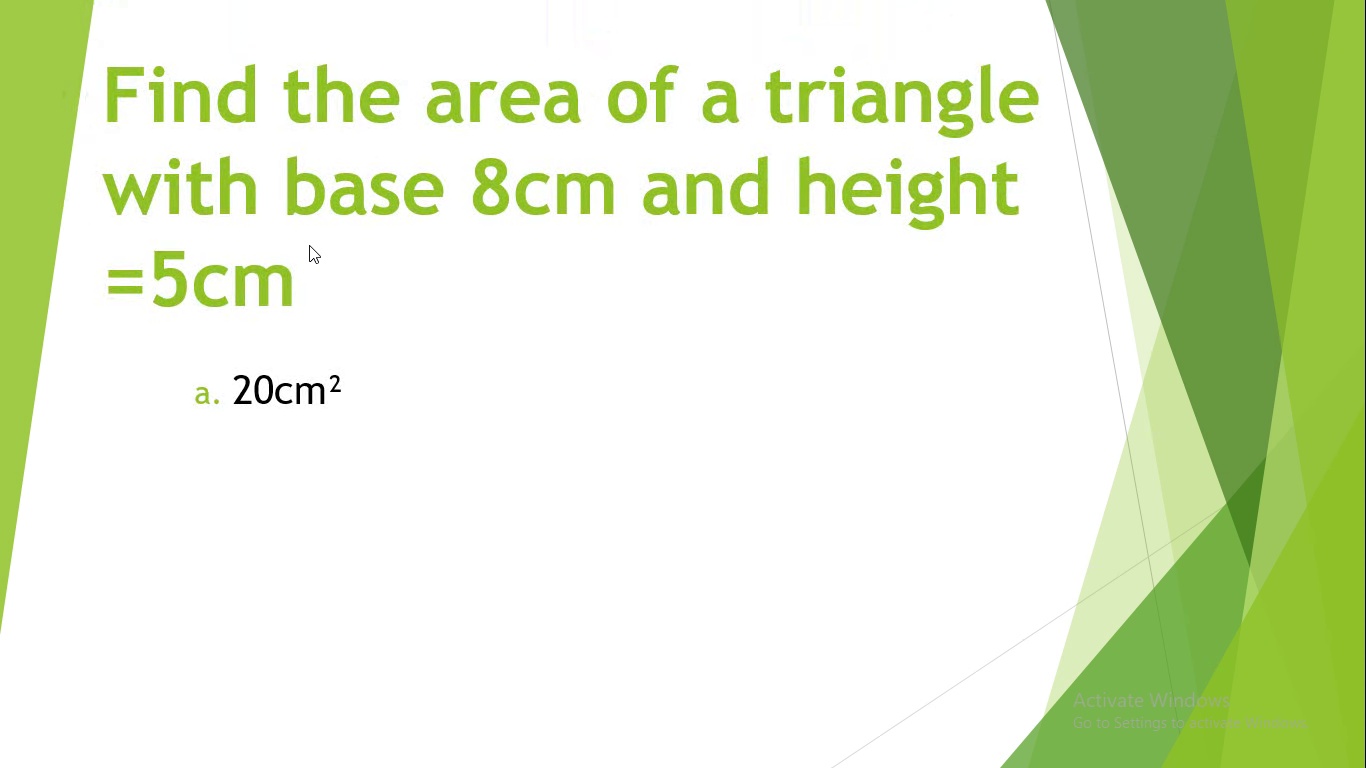 
left_click([309, 245])
 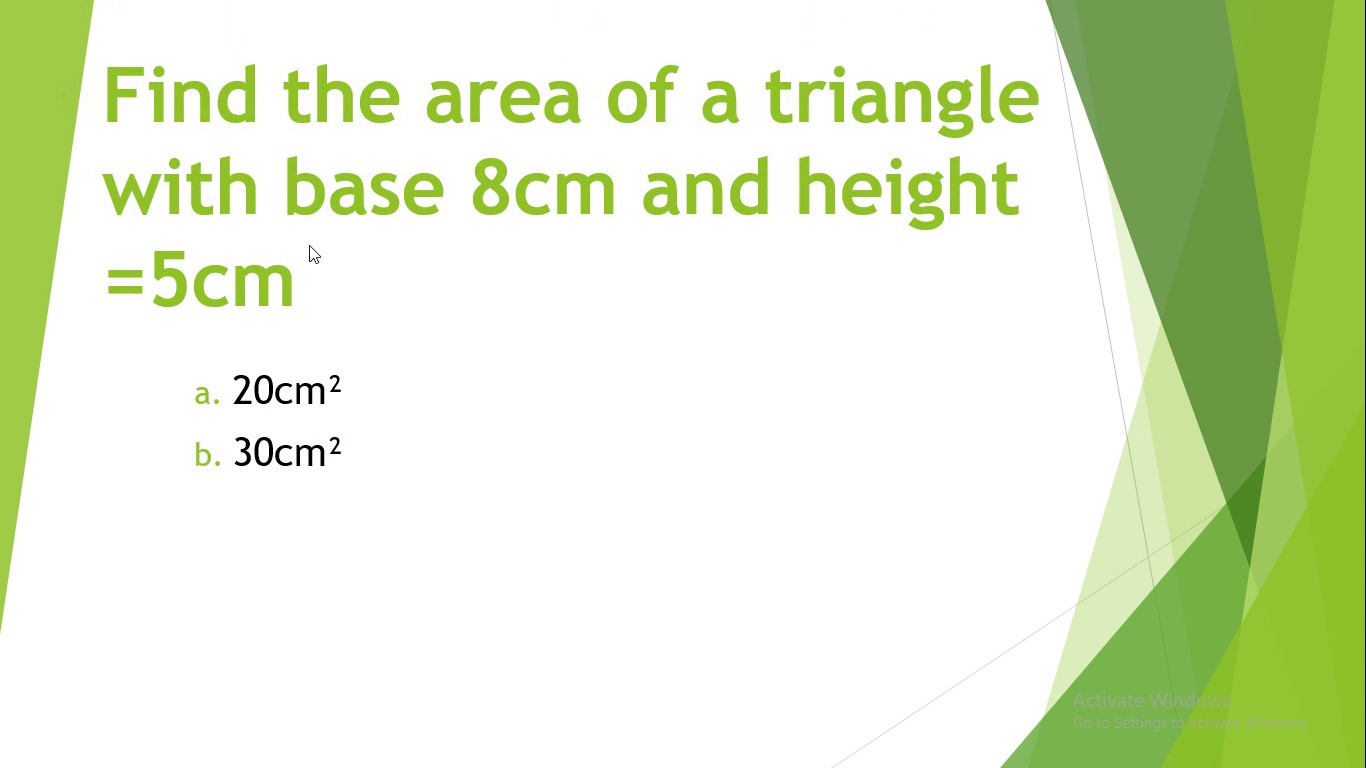 
left_click([309, 245])
 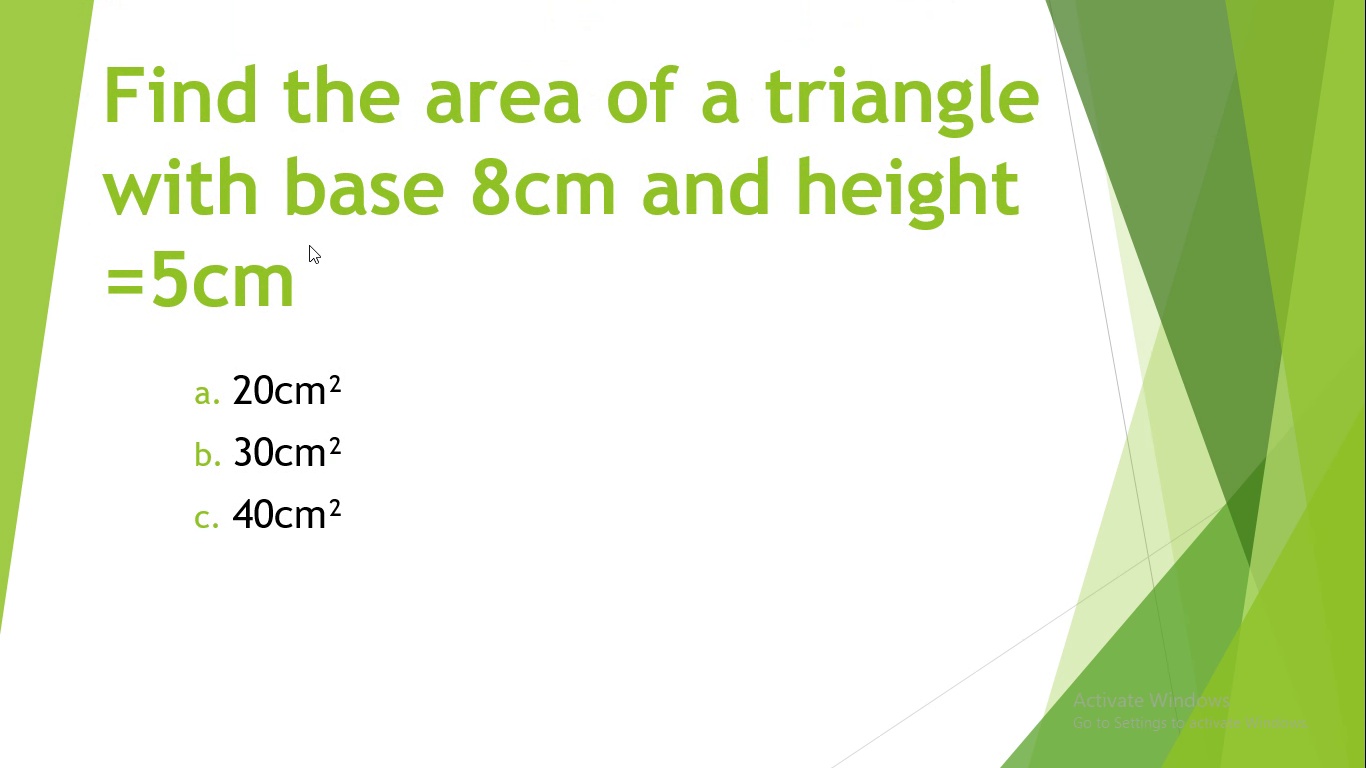 
left_click([309, 245])
 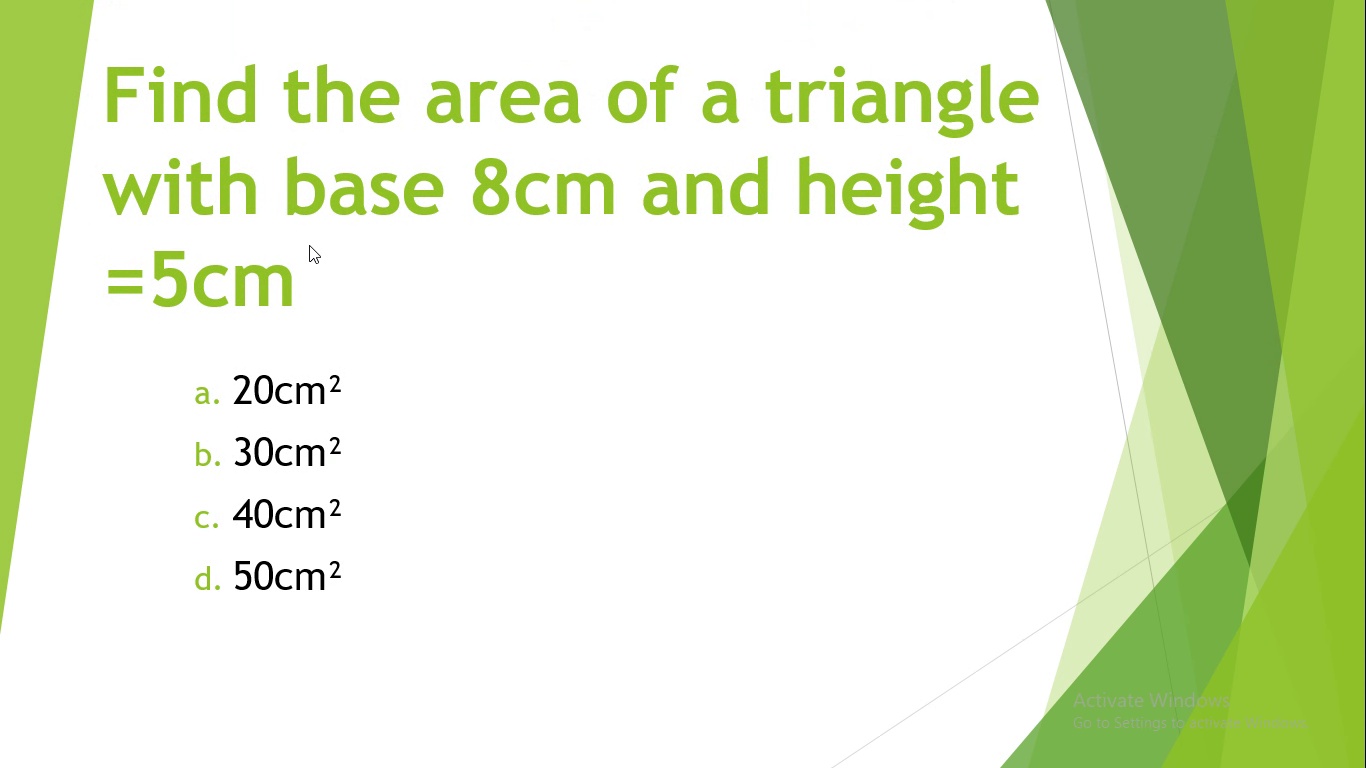 
left_click([309, 245])
 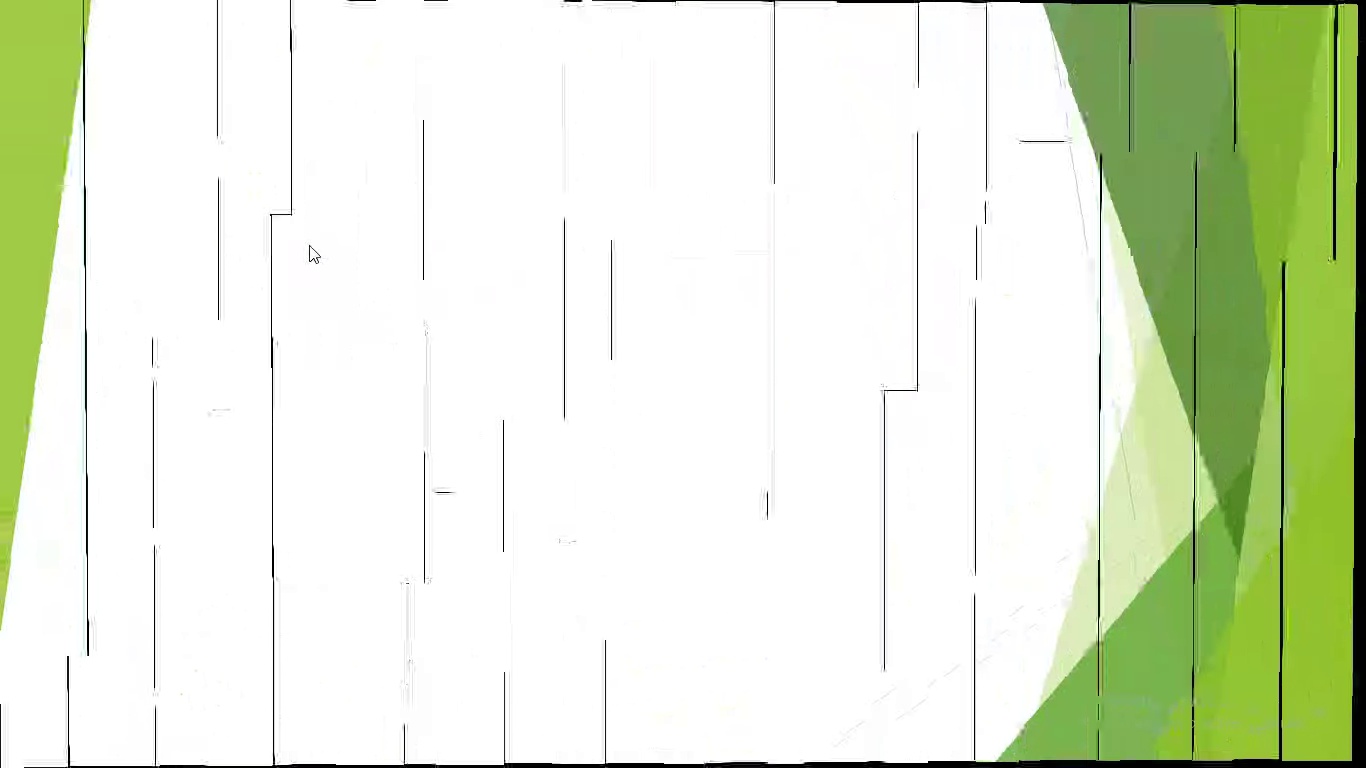 
left_click([309, 245])
 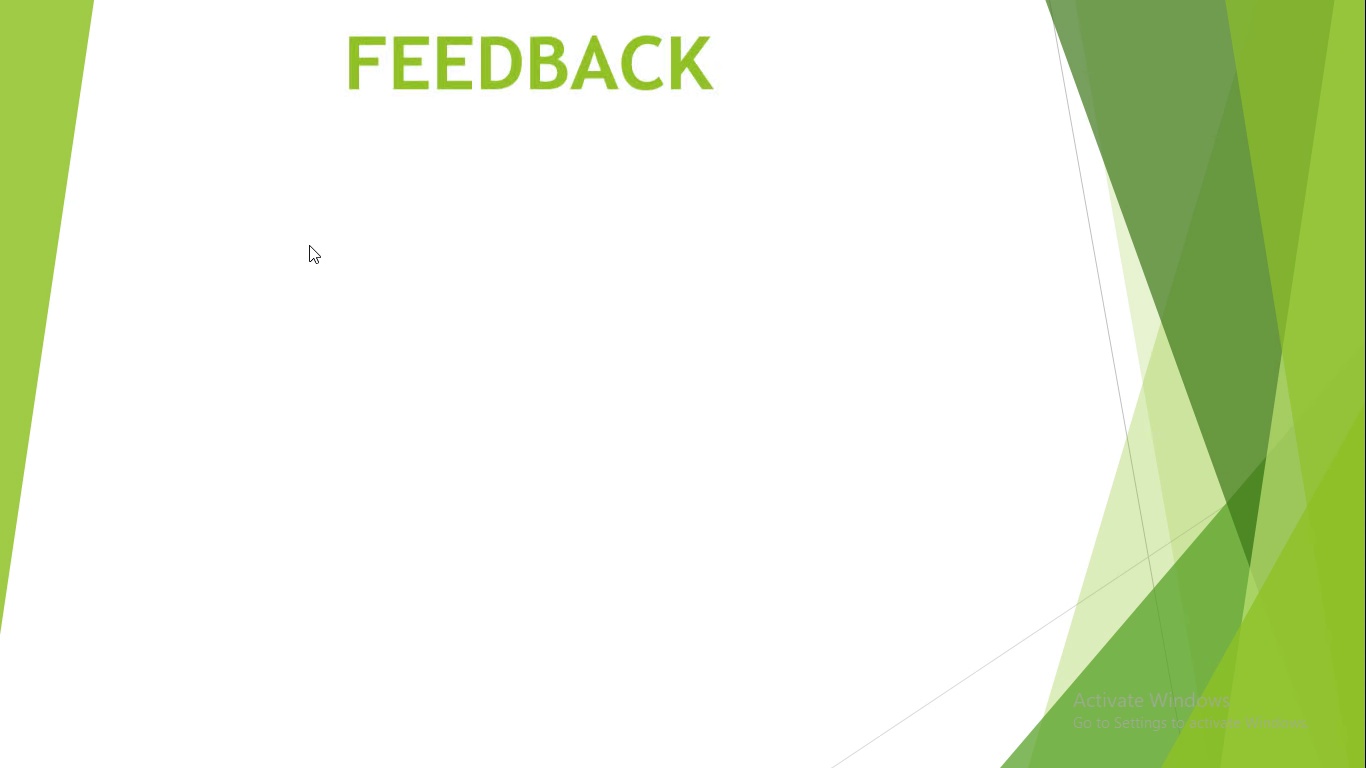 
left_click([309, 245])
 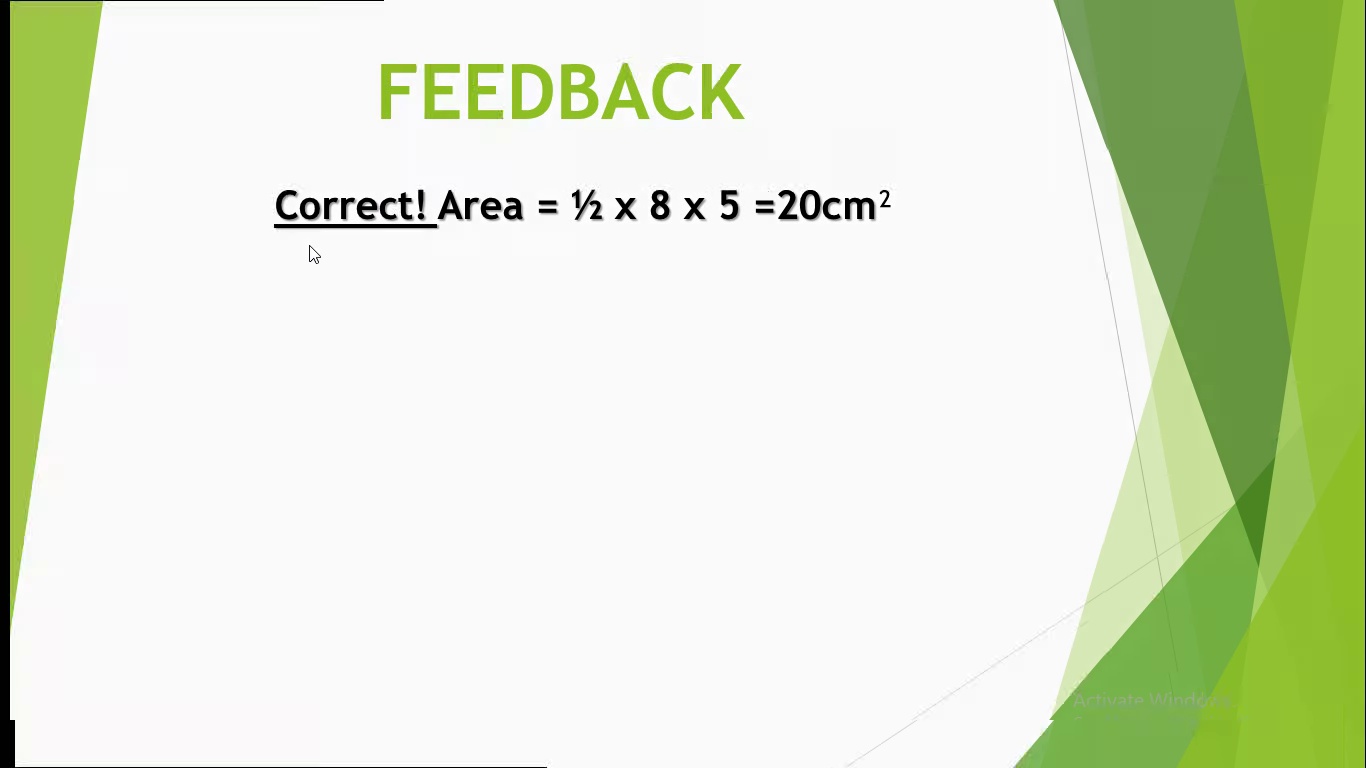 
left_click([309, 245])
 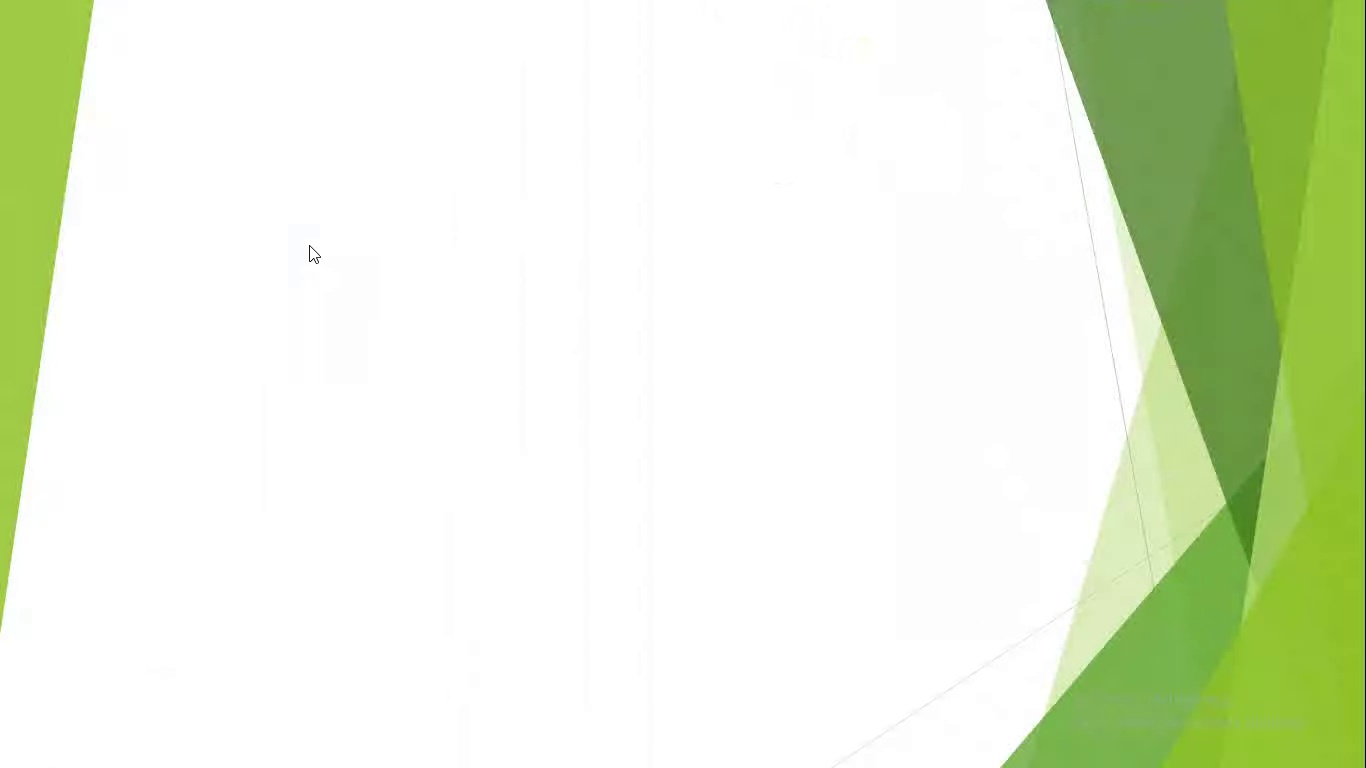 
left_click([309, 245])
 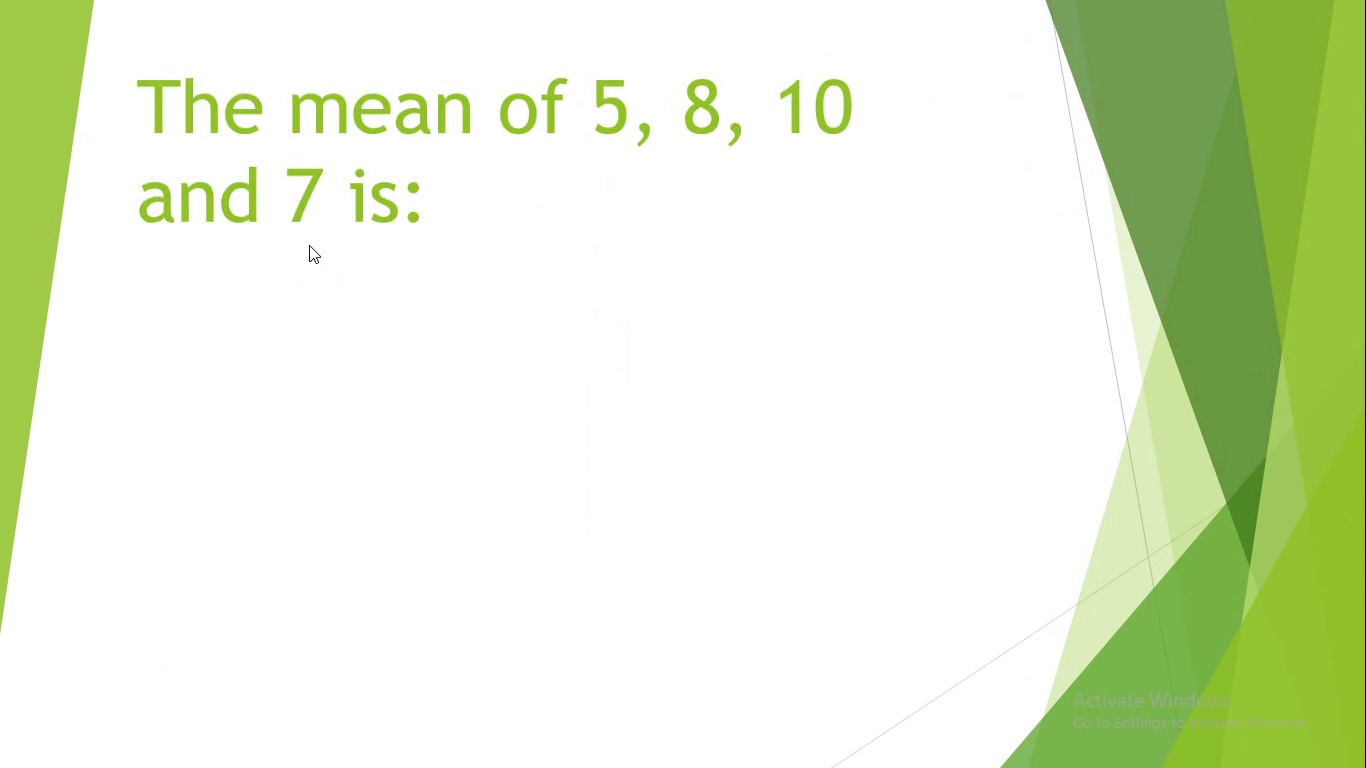 
left_click([309, 245])
 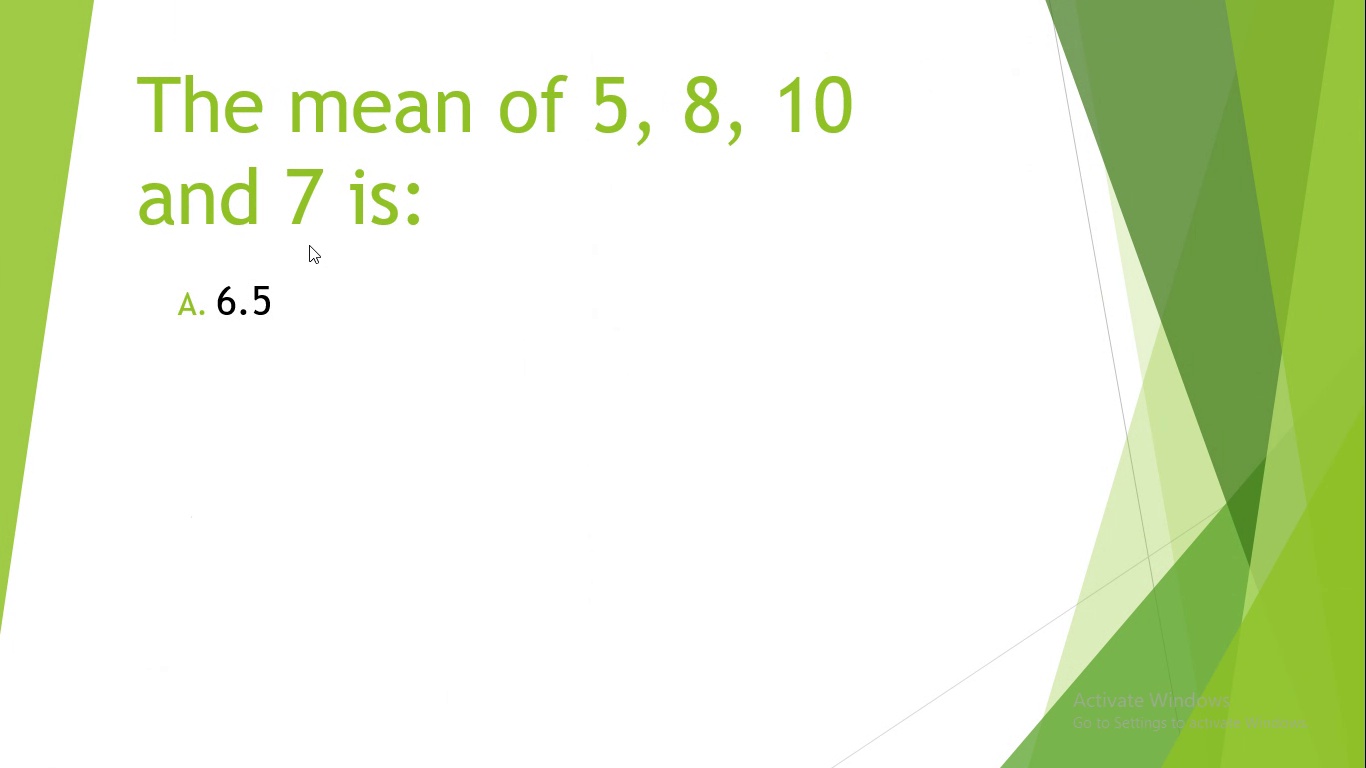 
left_click([309, 245])
 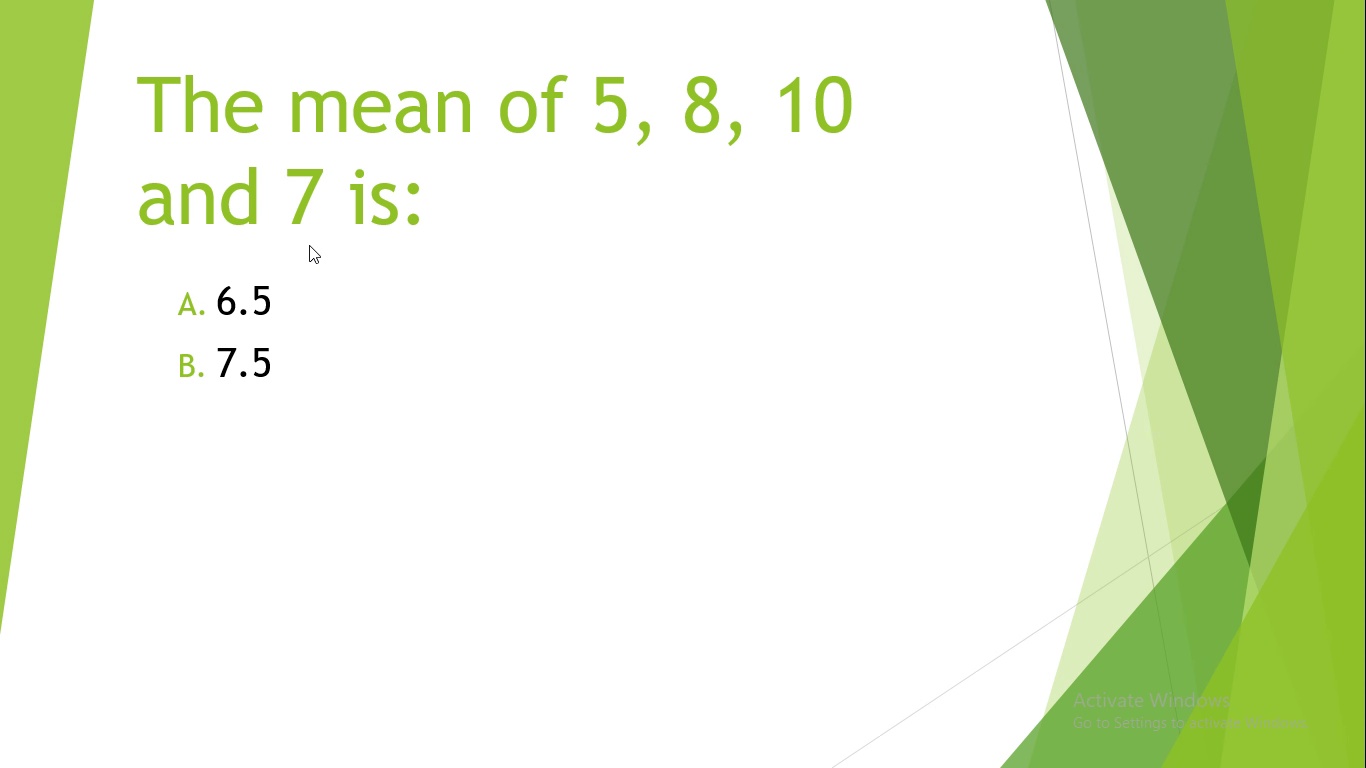 
left_click([309, 245])
 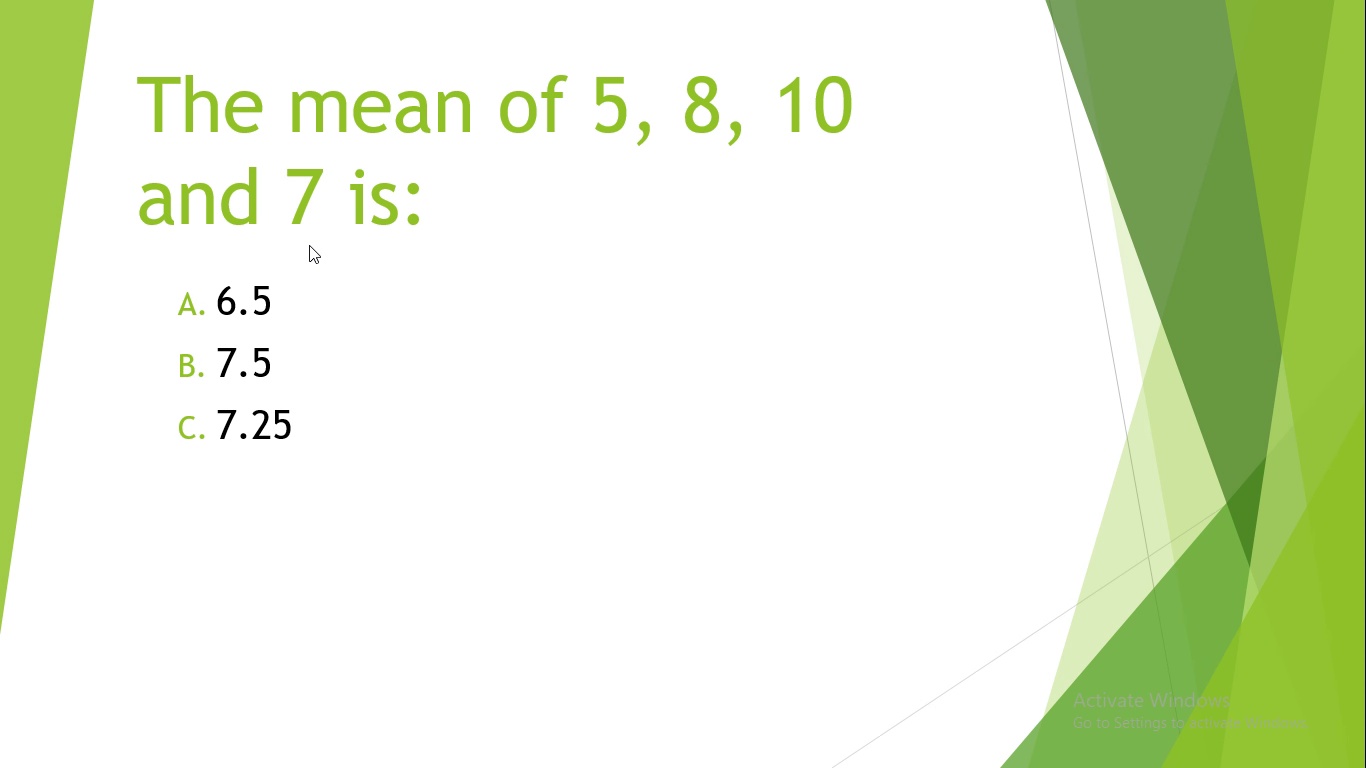 
left_click([309, 245])
 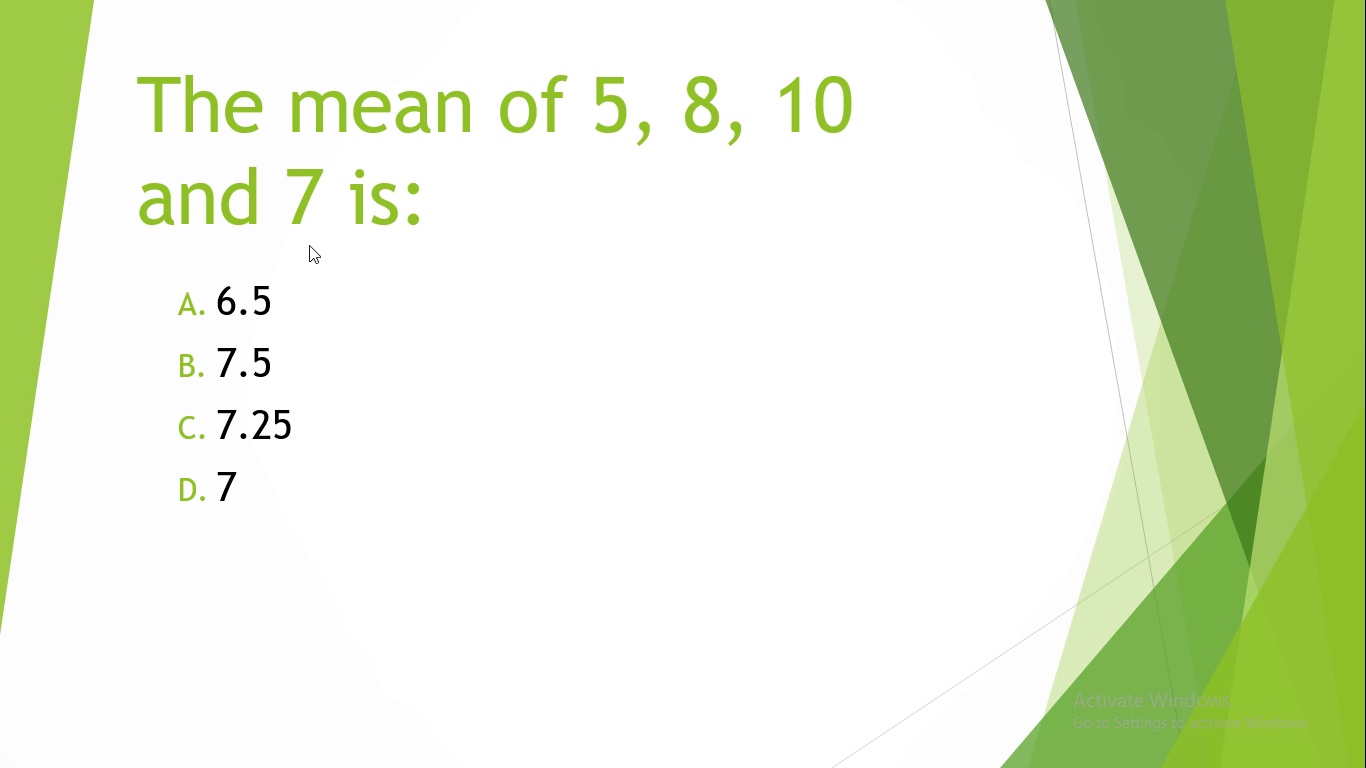 
left_click([309, 245])
 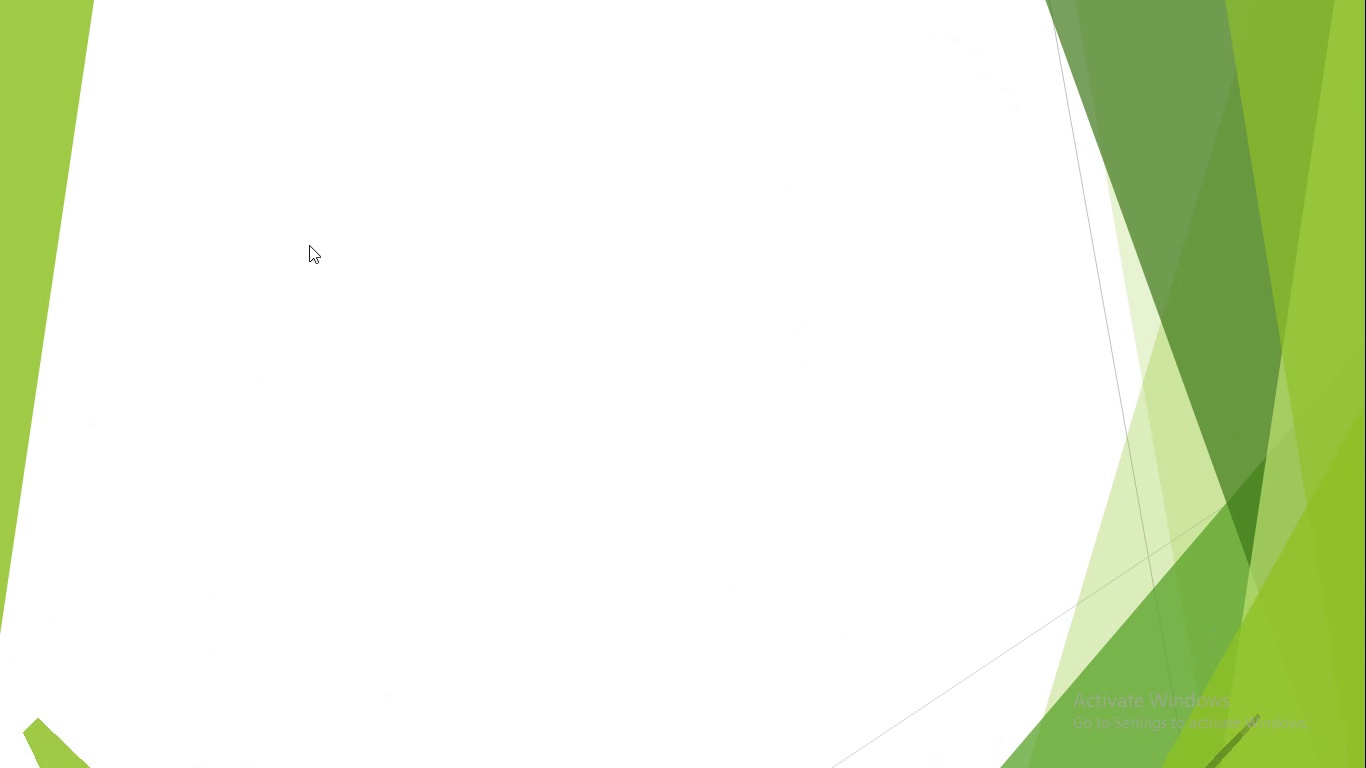 
left_click([309, 245])
 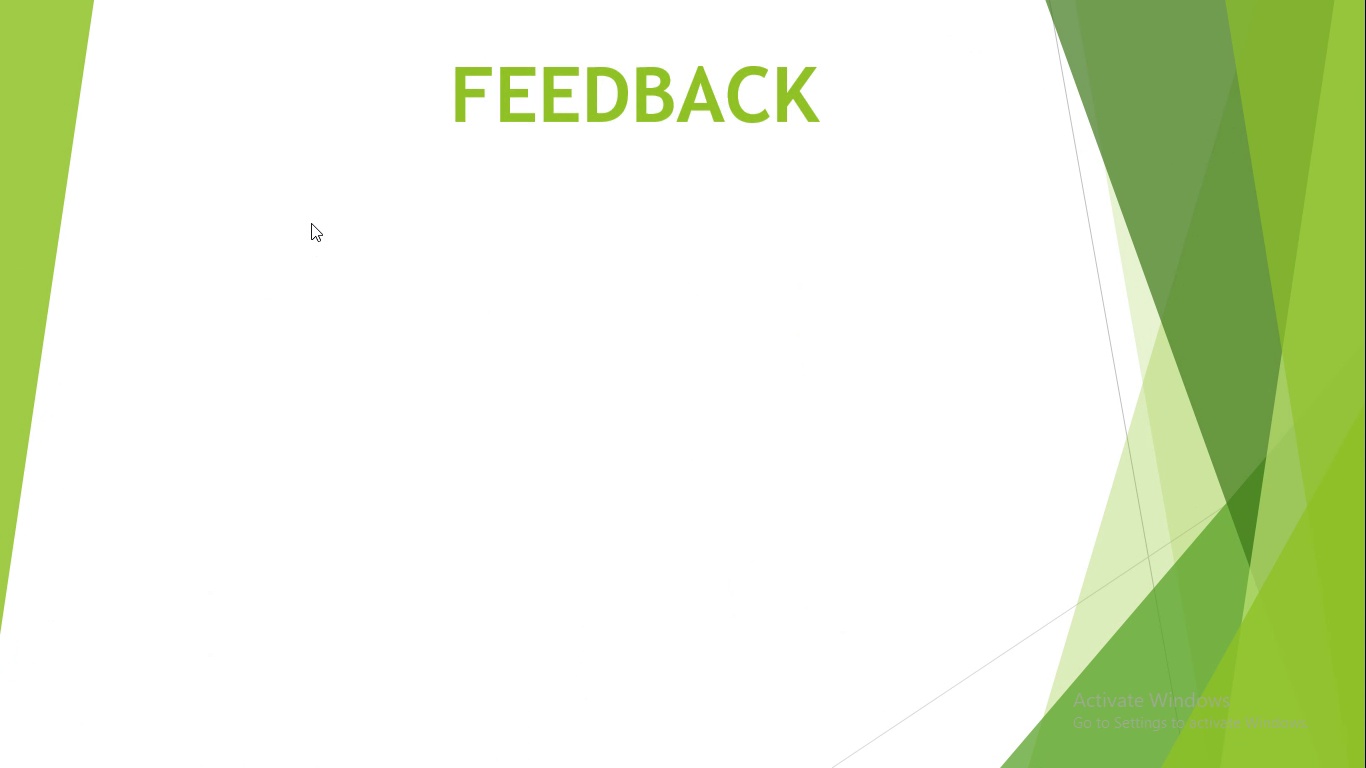 
left_click([311, 223])
 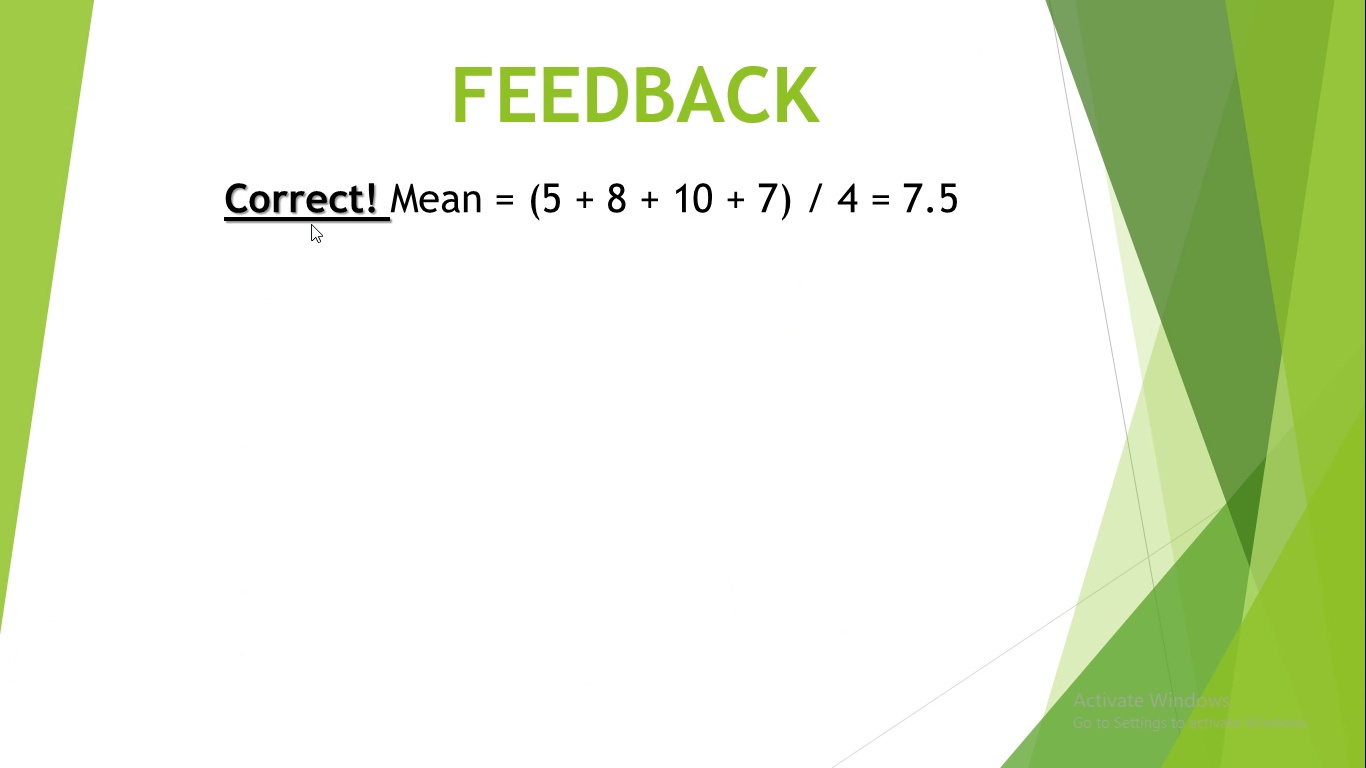 
left_click([311, 224])
 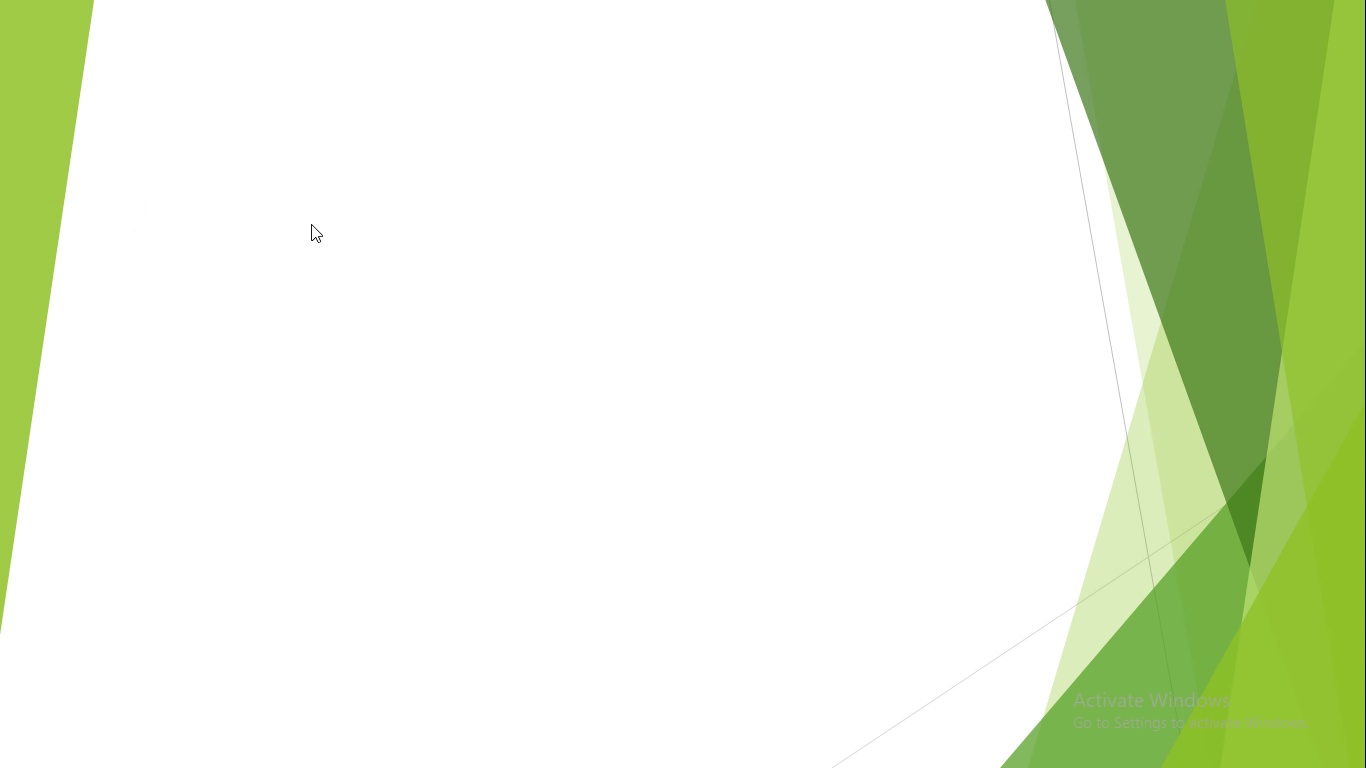 
left_click([311, 224])
 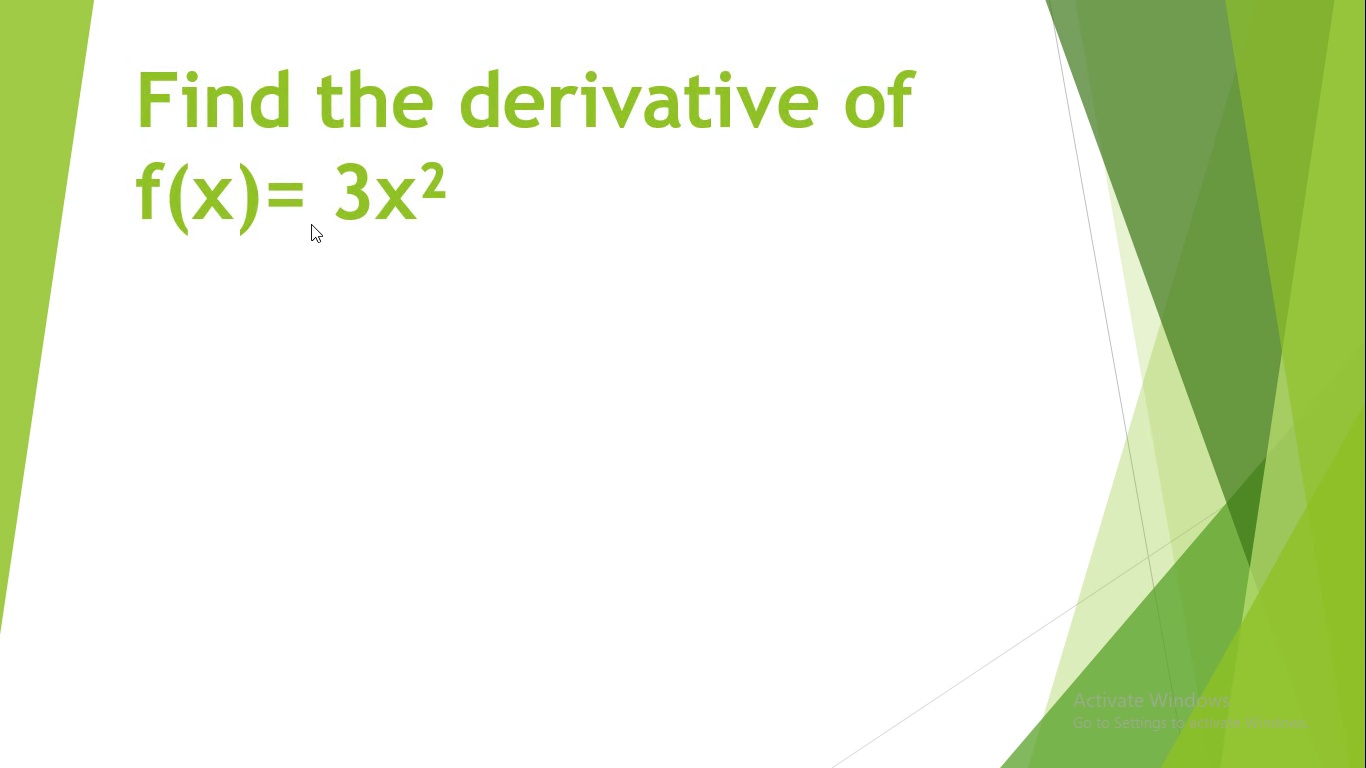 
left_click([311, 224])
 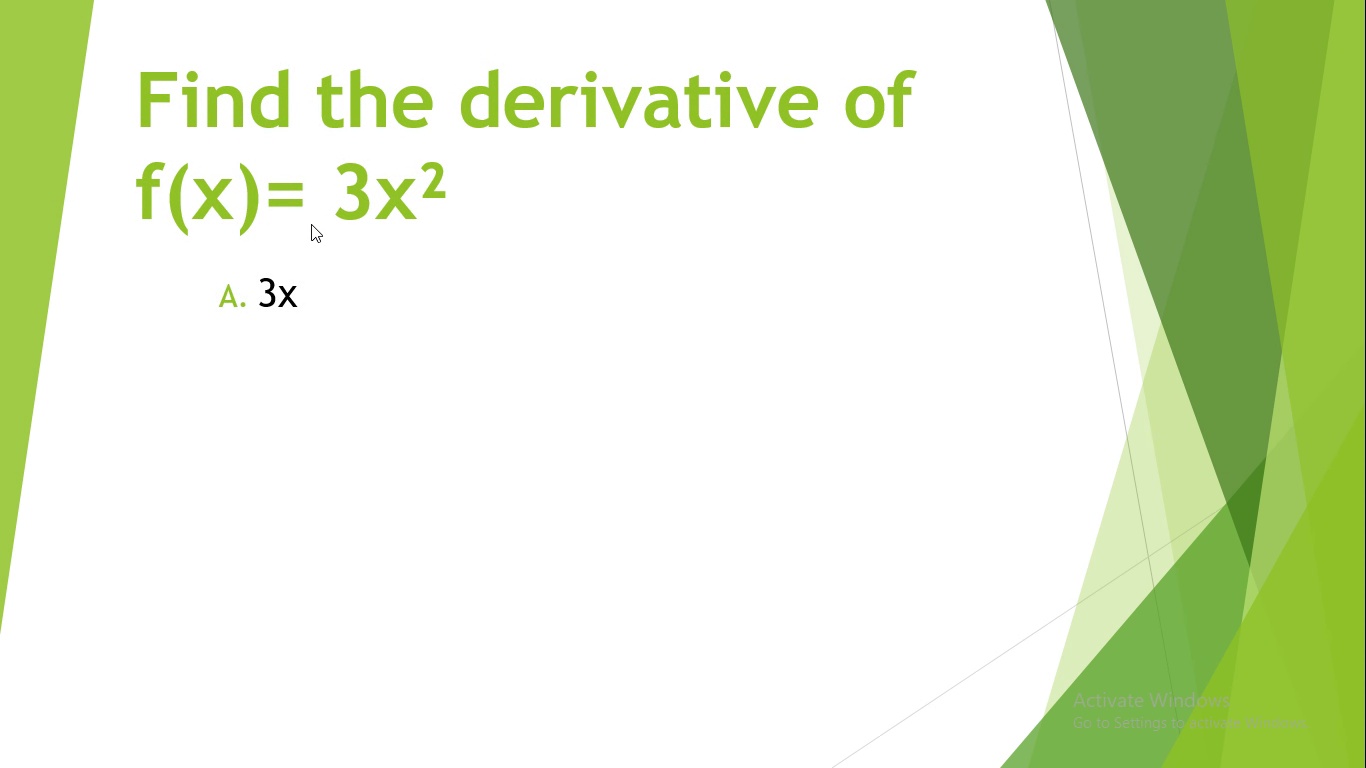 
left_click([311, 224])
 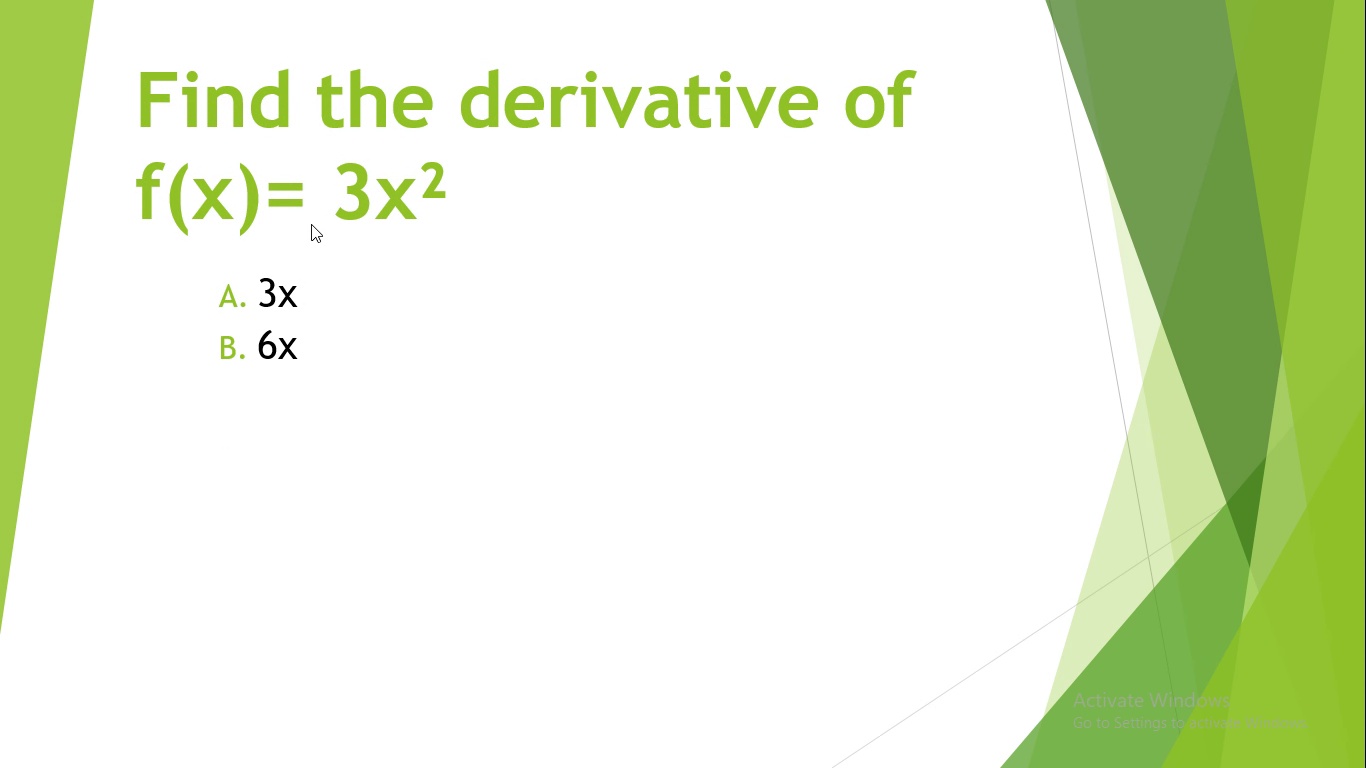 
left_click([311, 224])
 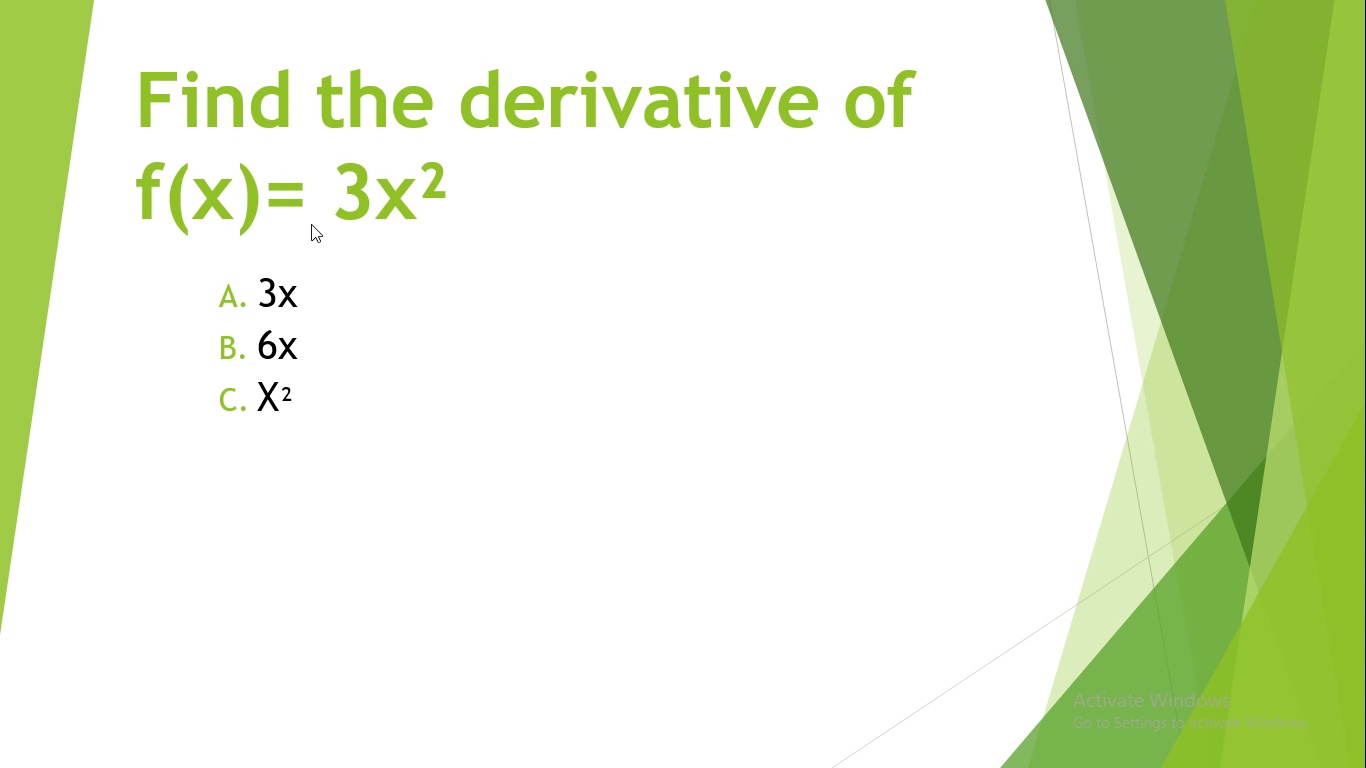 
left_click([311, 224])
 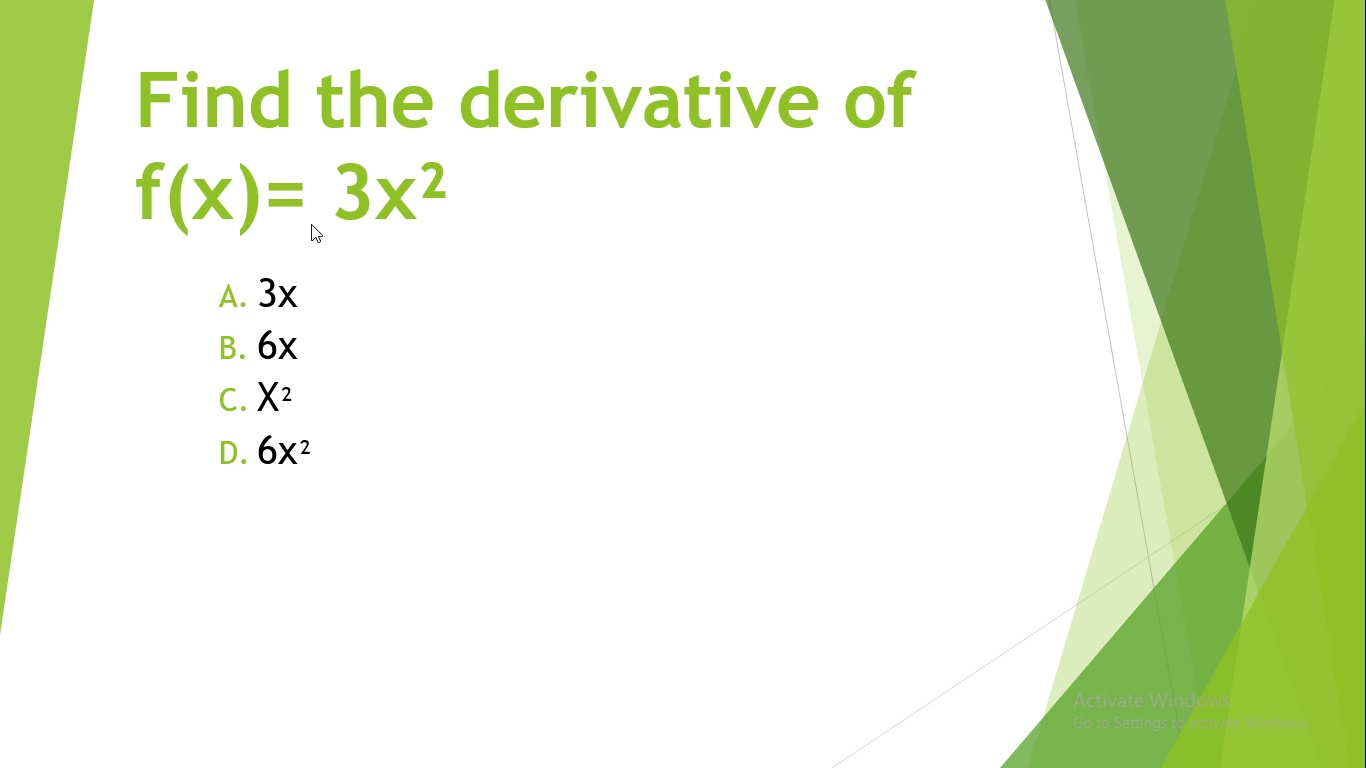 
left_click([311, 224])
 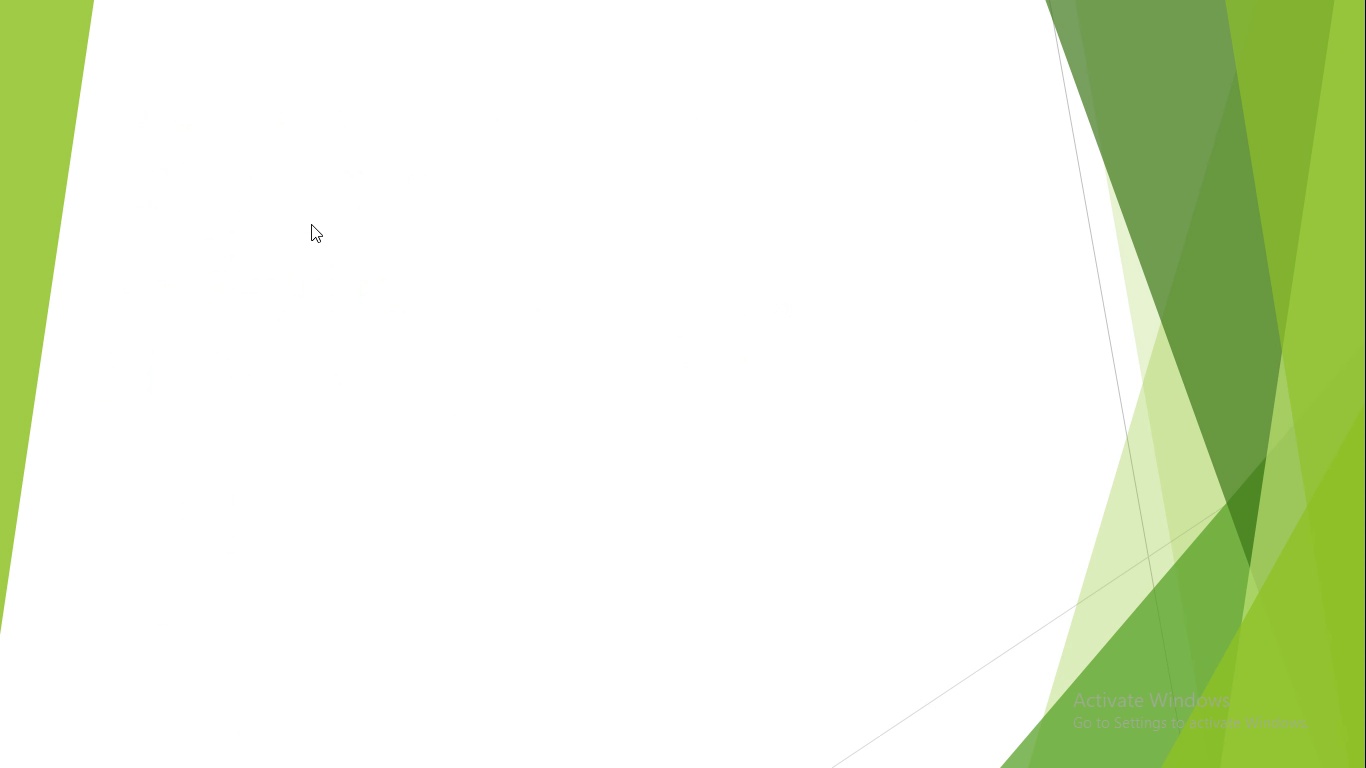 
left_click([311, 224])
 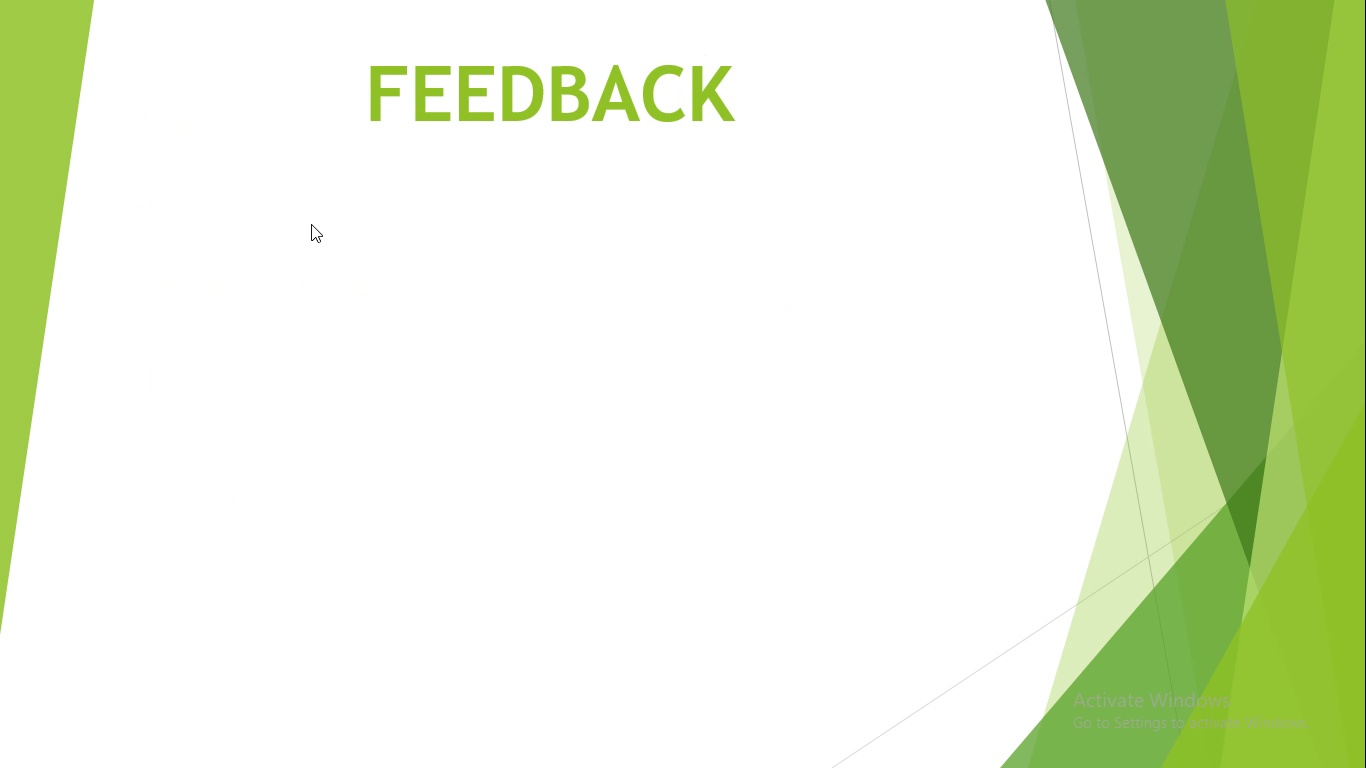 
left_click([311, 224])
 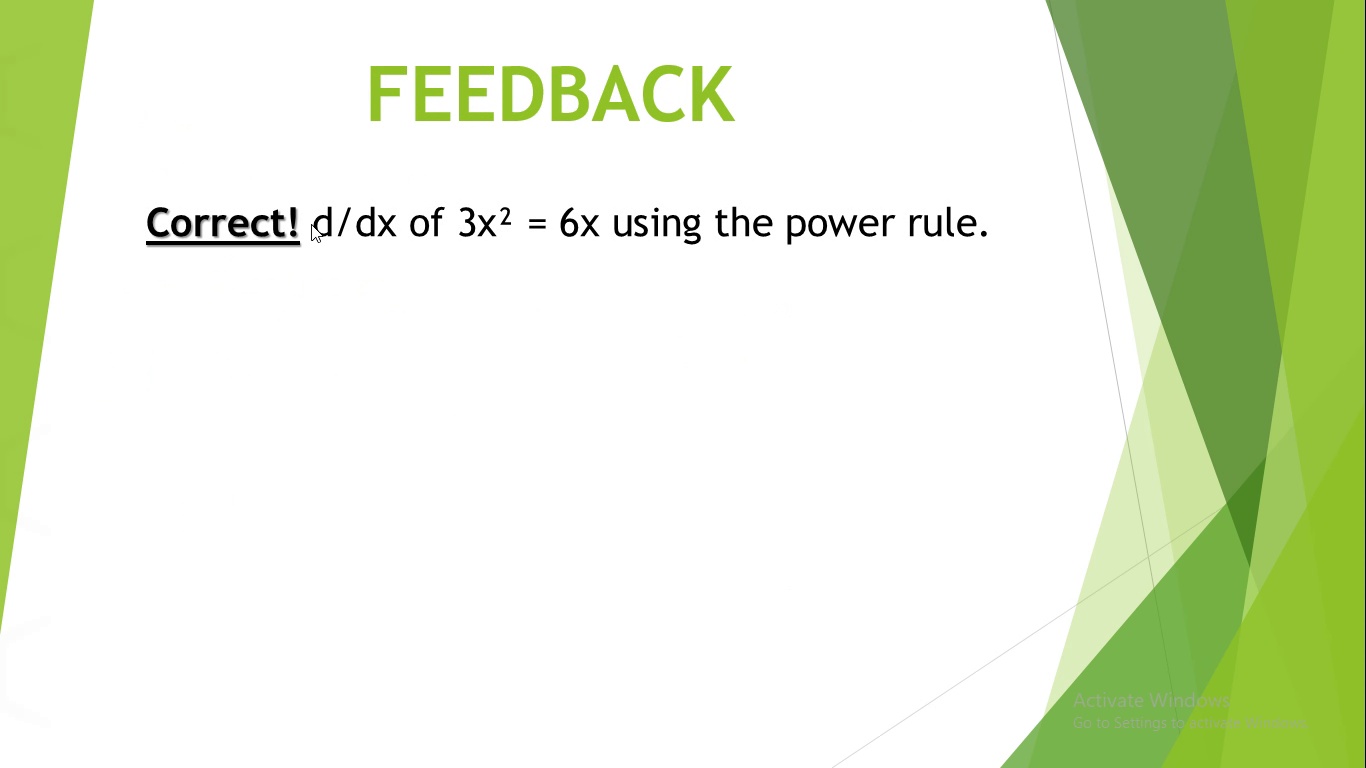 
left_click([311, 224])
 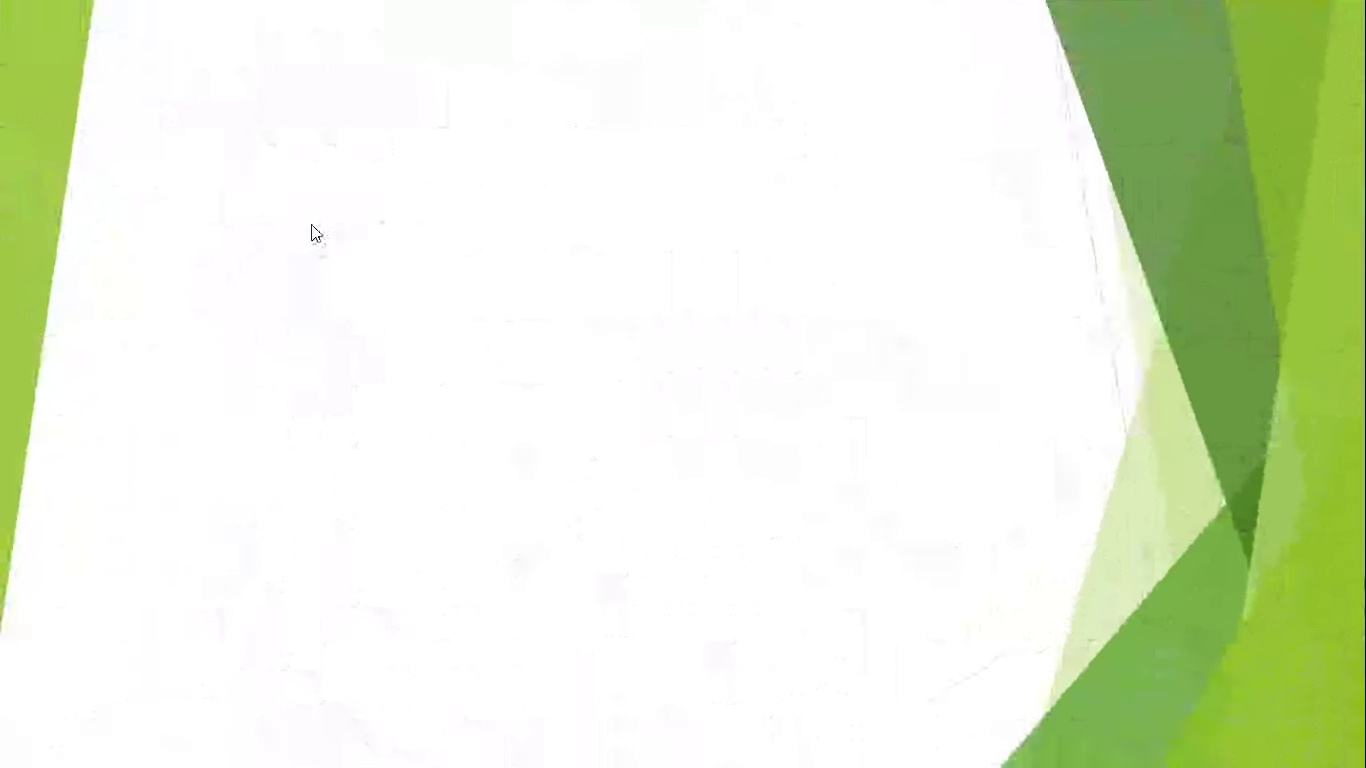 
wait(5.77)
 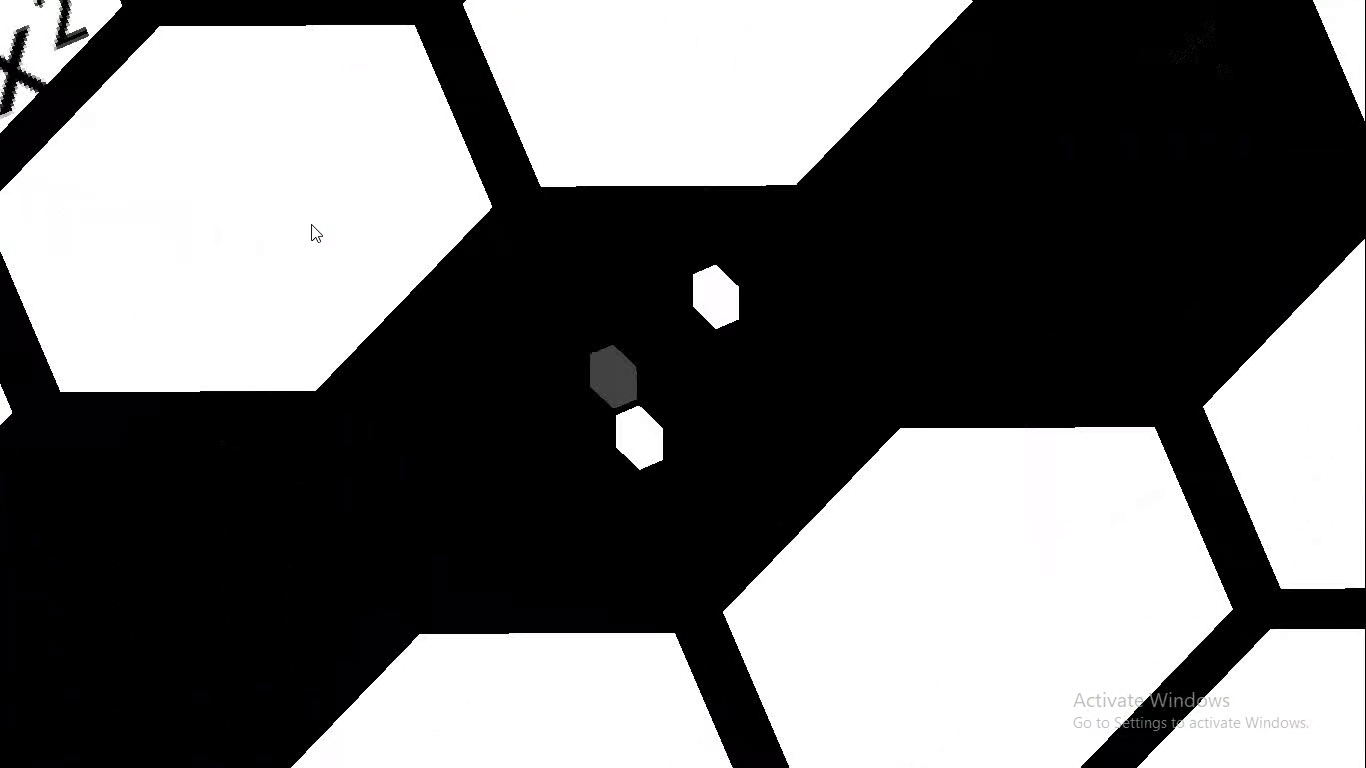 
left_click([311, 224])
 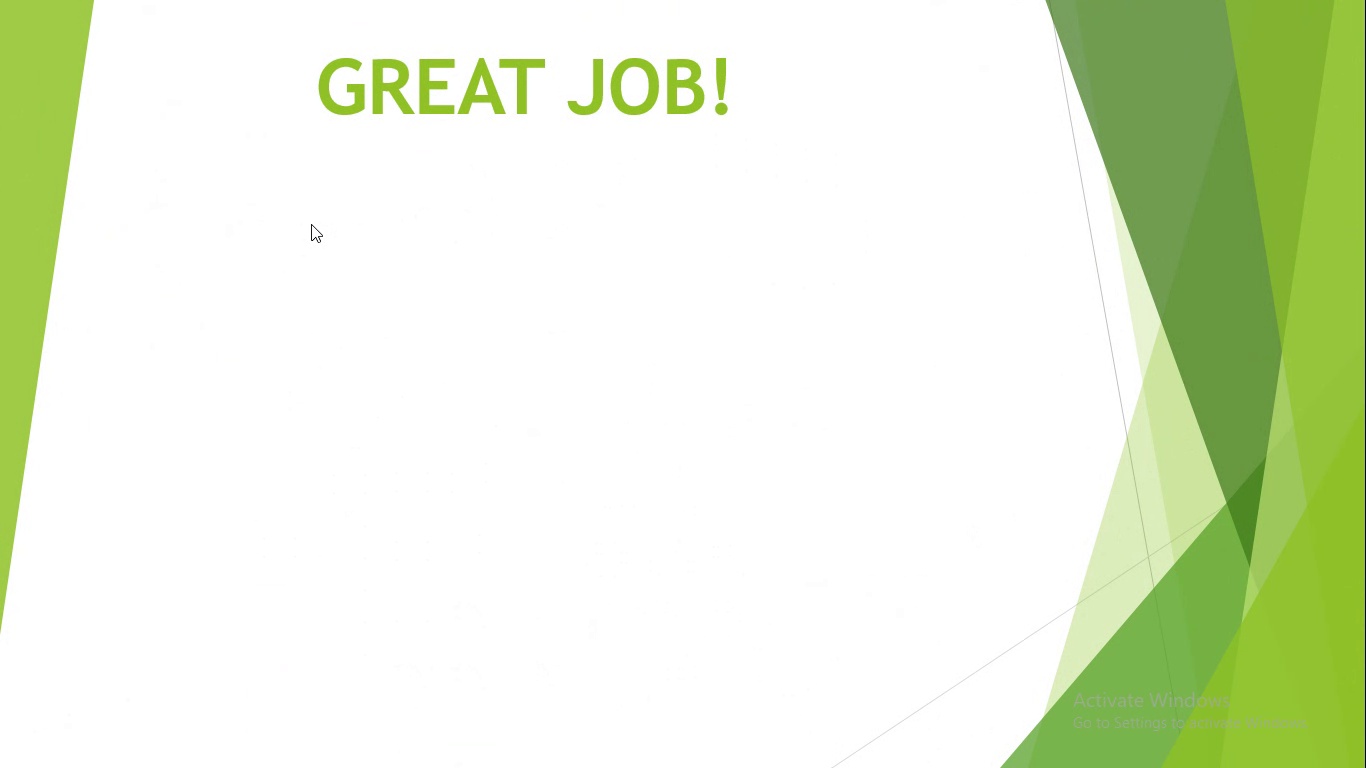 
left_click([311, 224])
 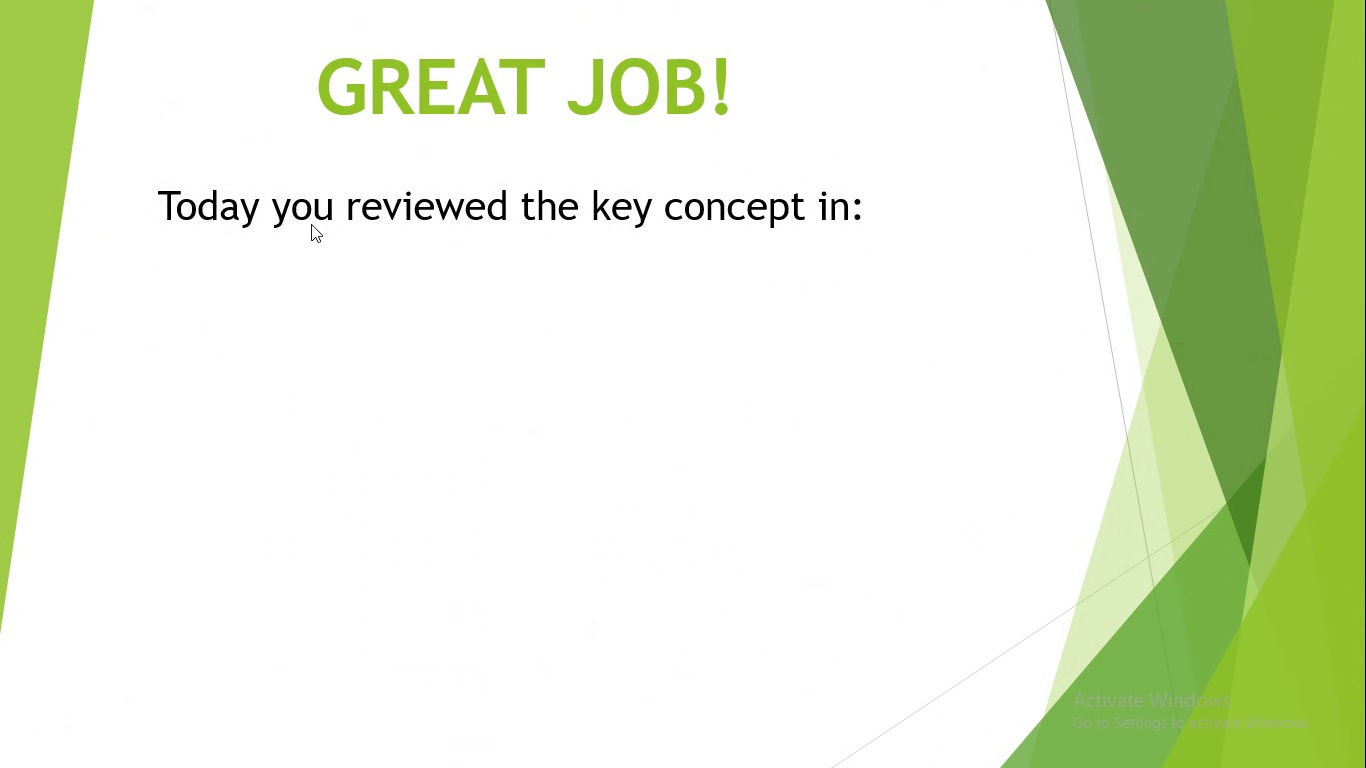 
left_click([311, 224])
 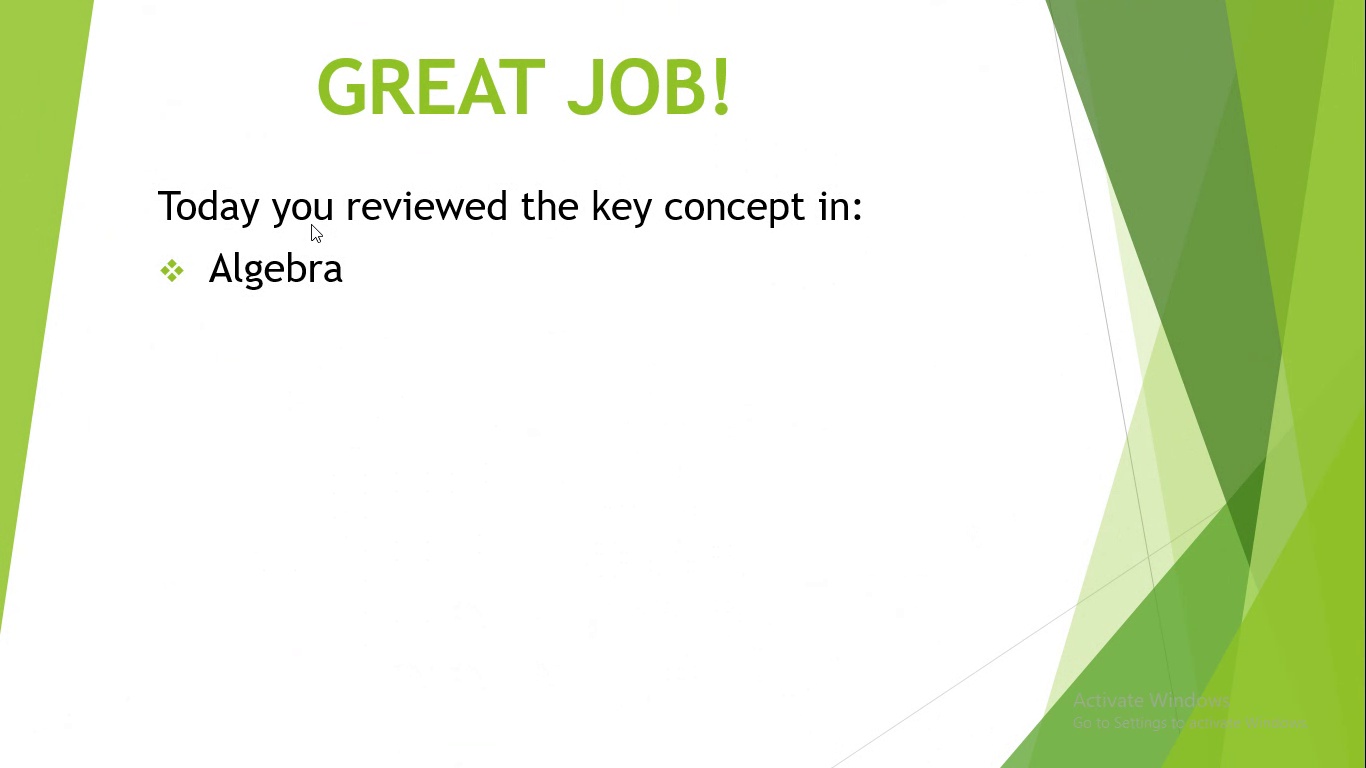 
left_click([311, 224])
 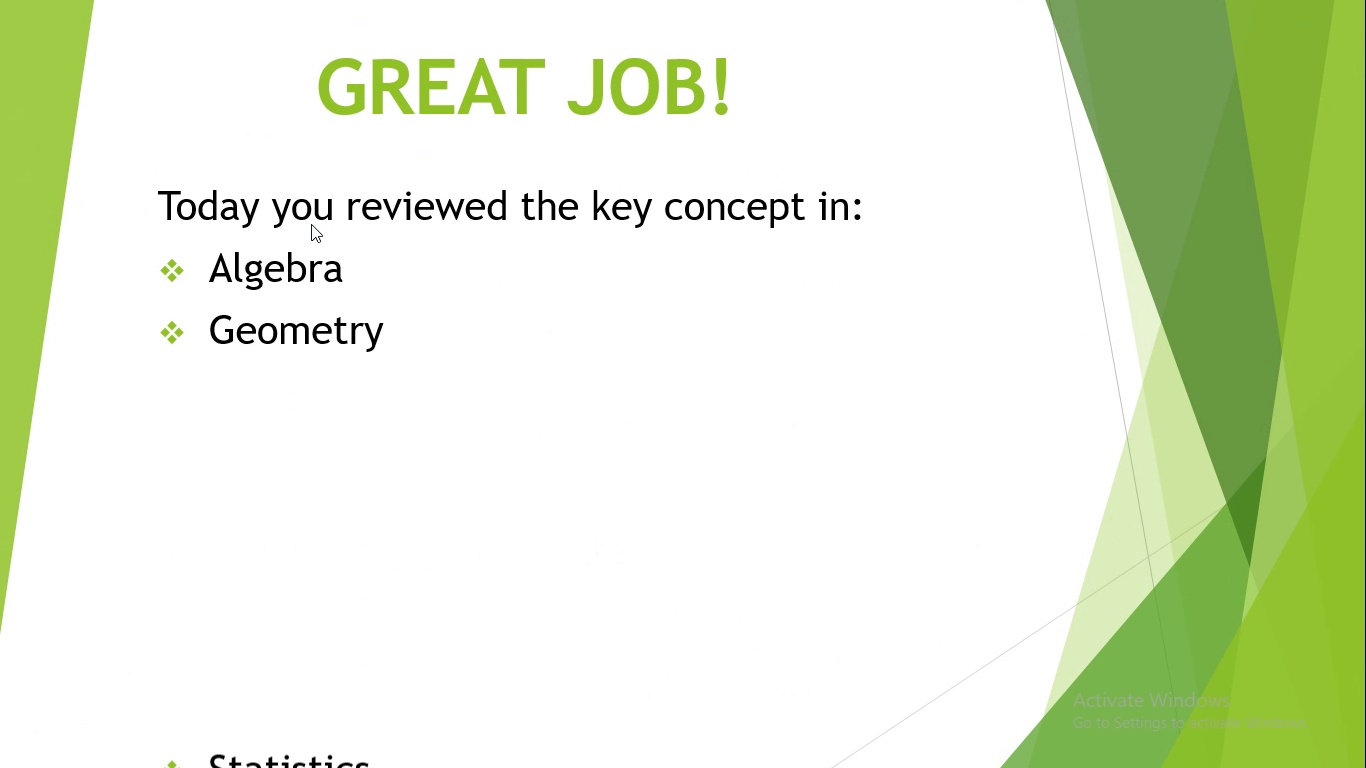 
left_click([311, 224])
 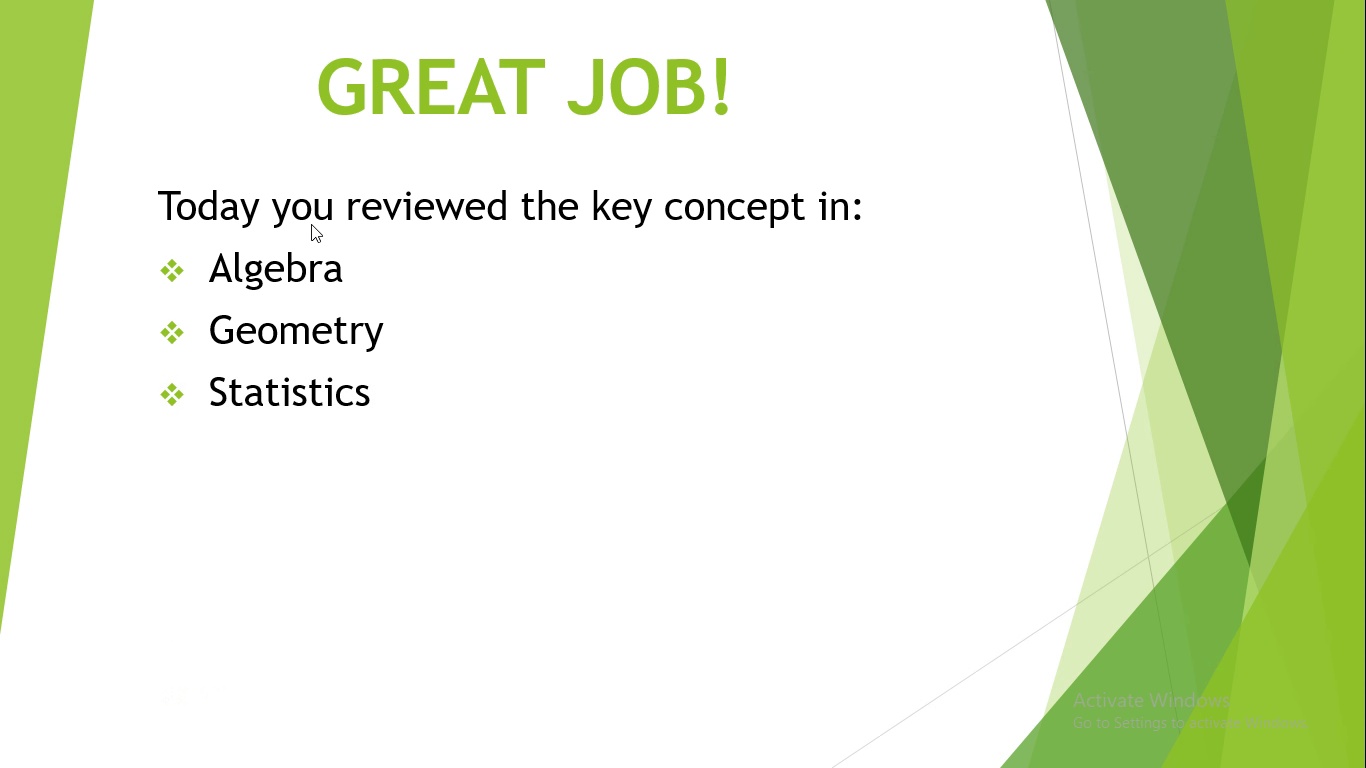 
left_click([311, 224])
 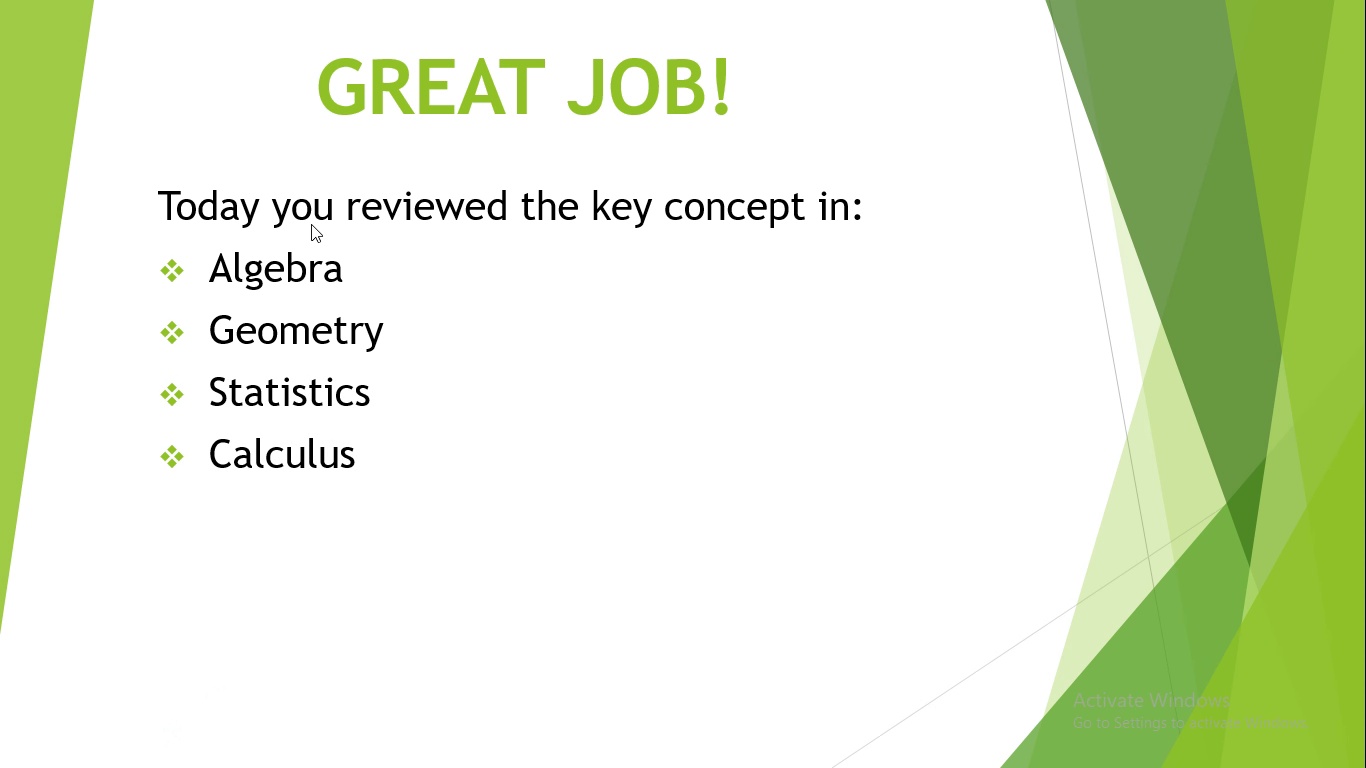 
left_click([311, 224])
 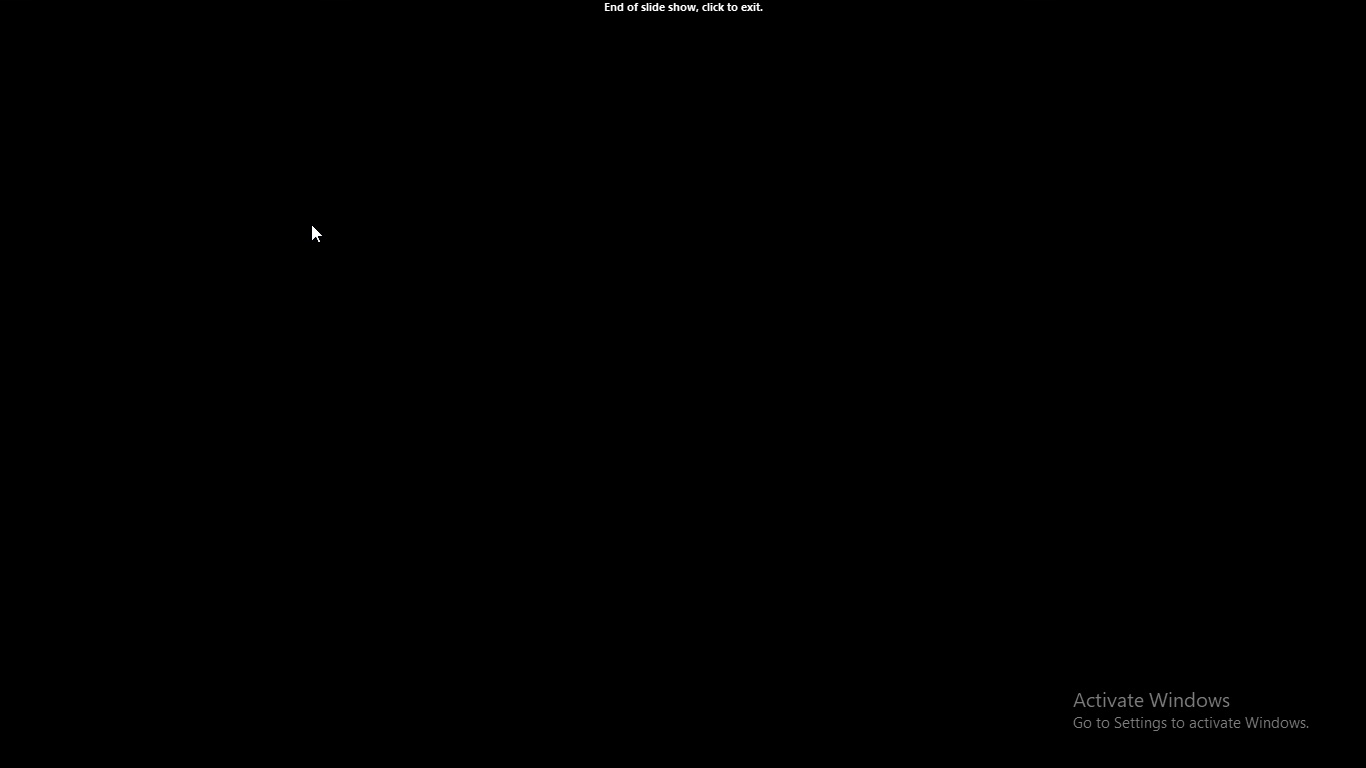 
left_click([311, 224])
 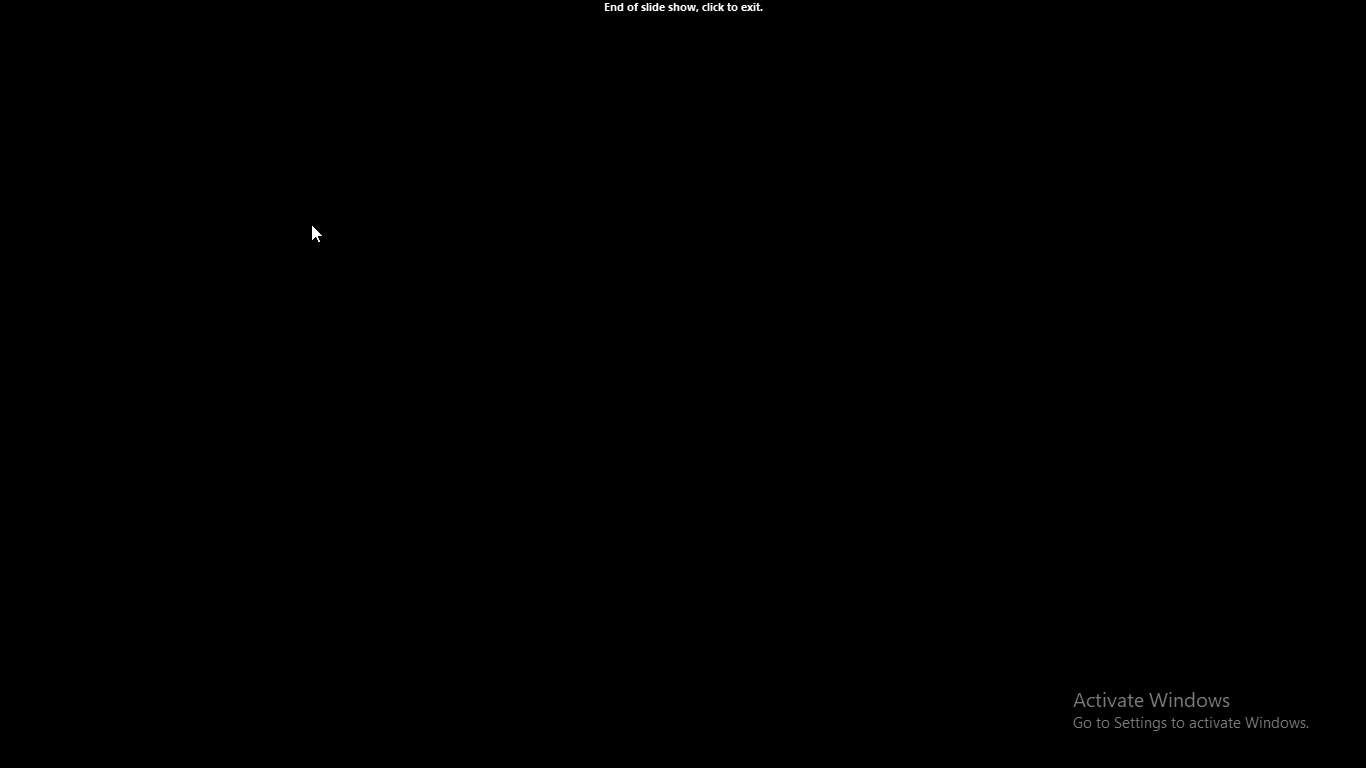 
left_click([311, 224])
 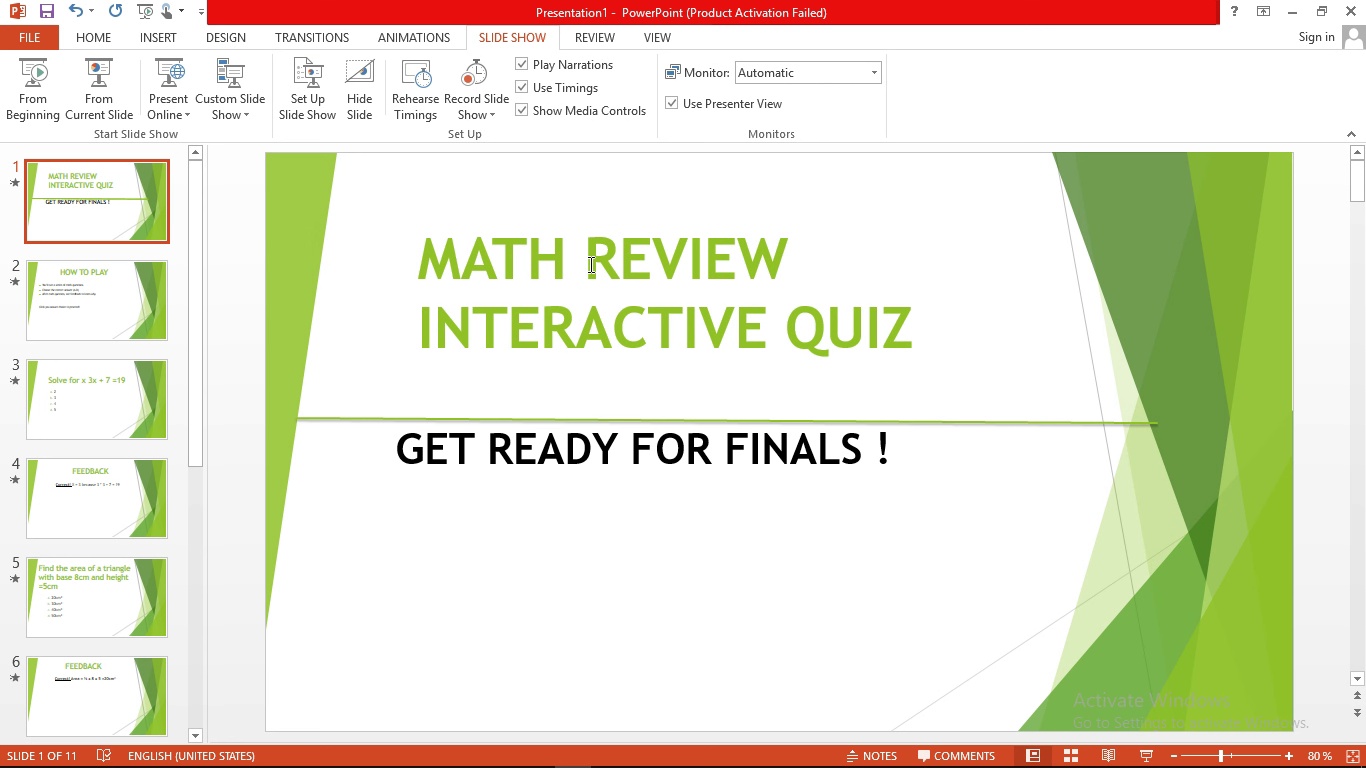 
wait(8.13)
 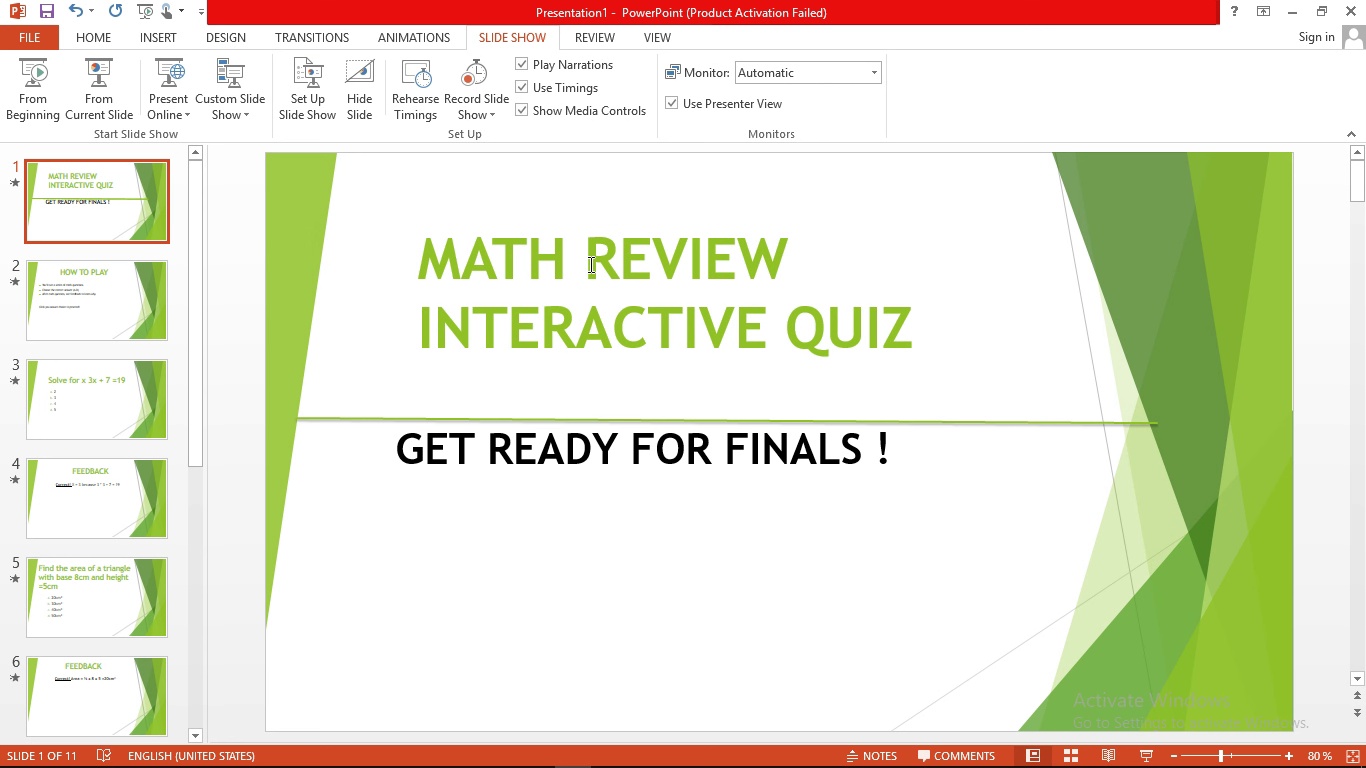 
left_click_drag(start_coordinate=[388, 437], to_coordinate=[432, 459])
 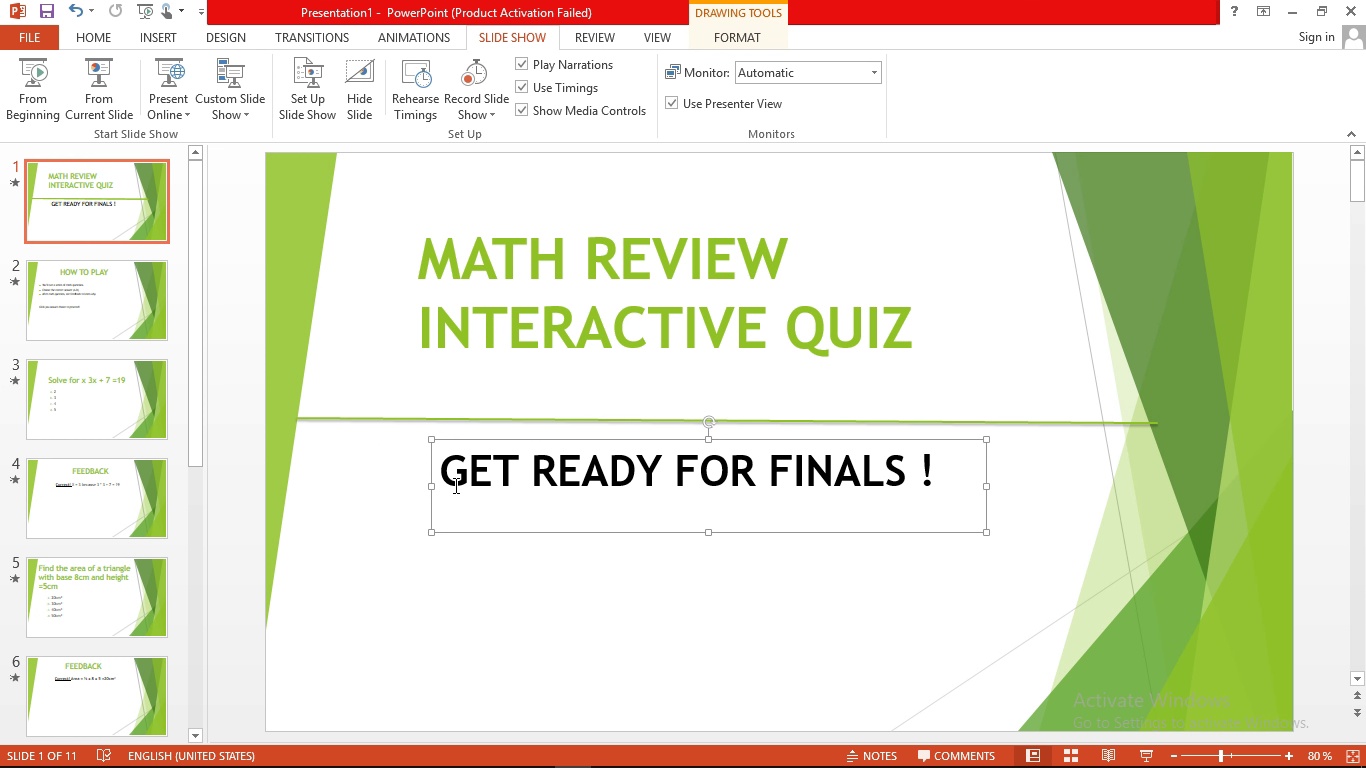 
left_click_drag(start_coordinate=[454, 484], to_coordinate=[1053, 475])
 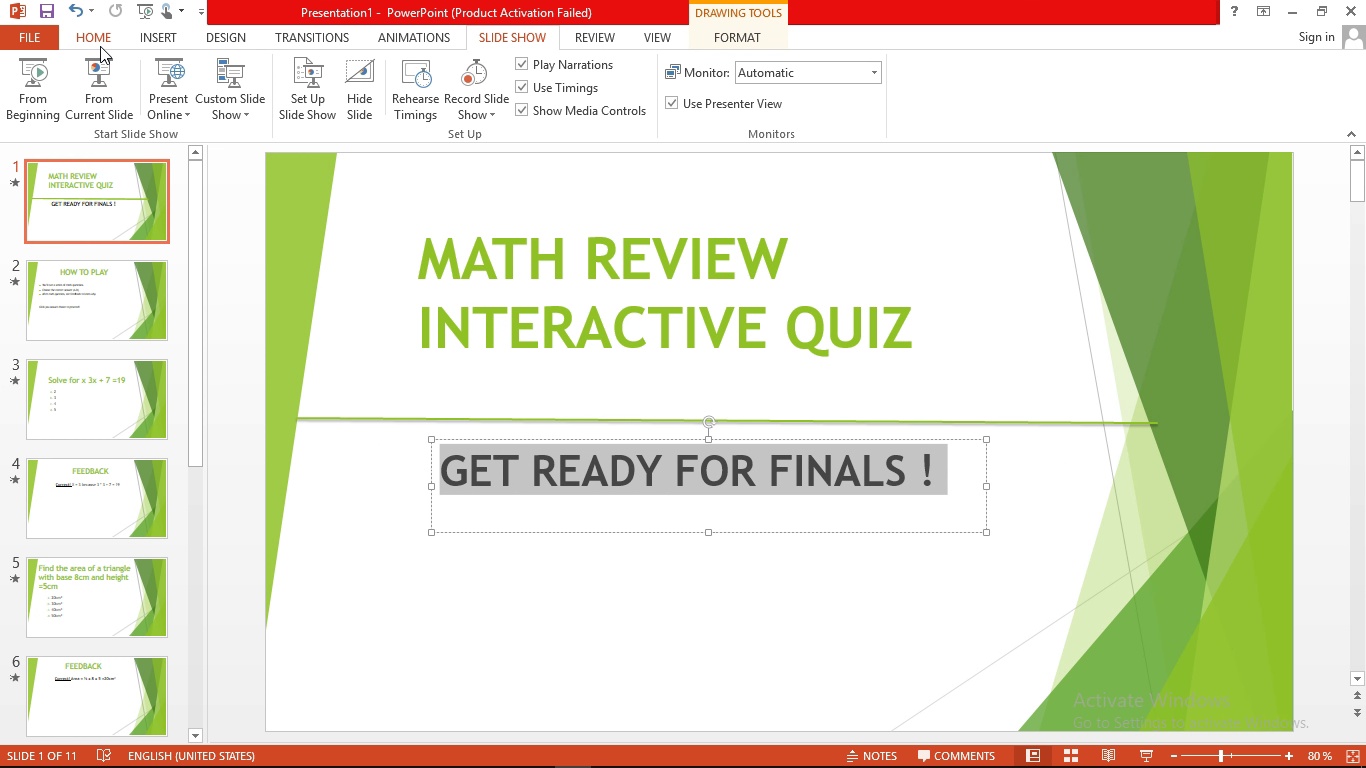 
left_click([100, 46])
 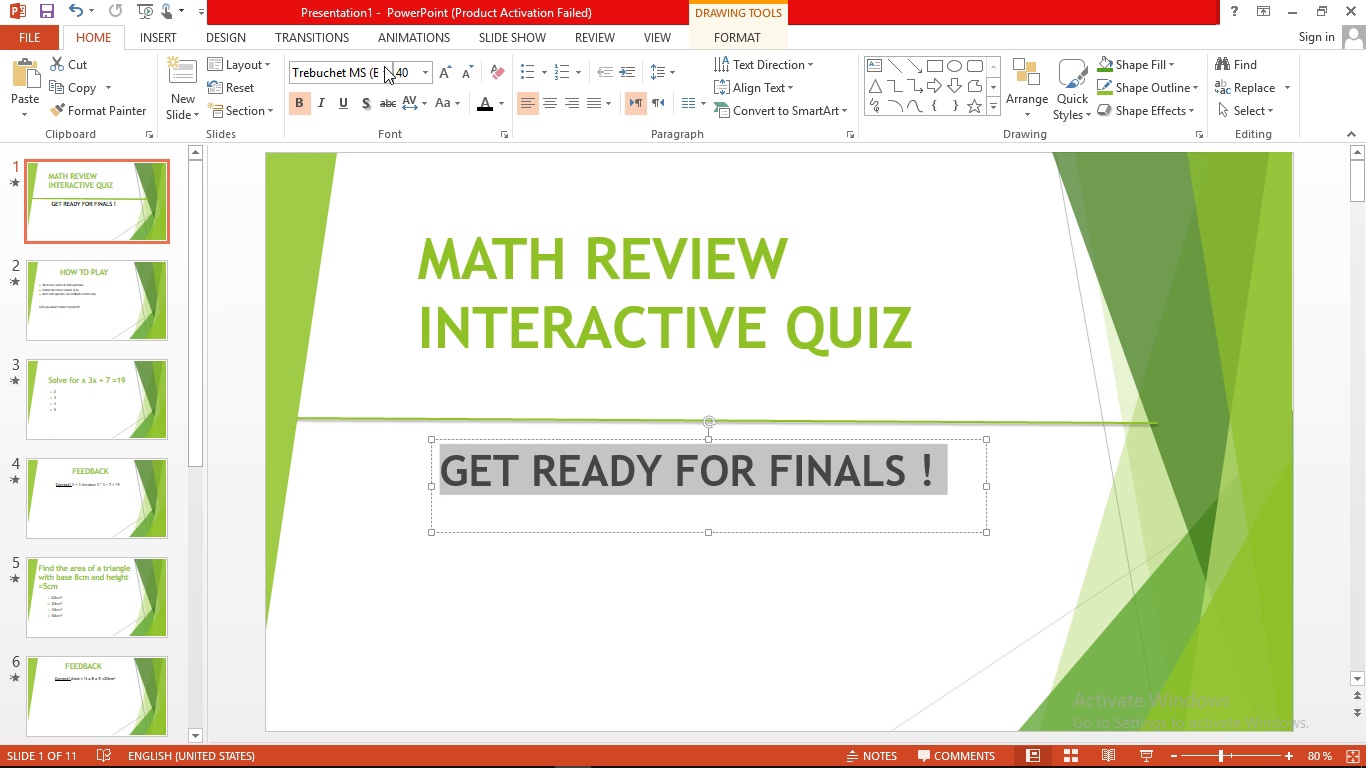 
left_click([381, 73])
 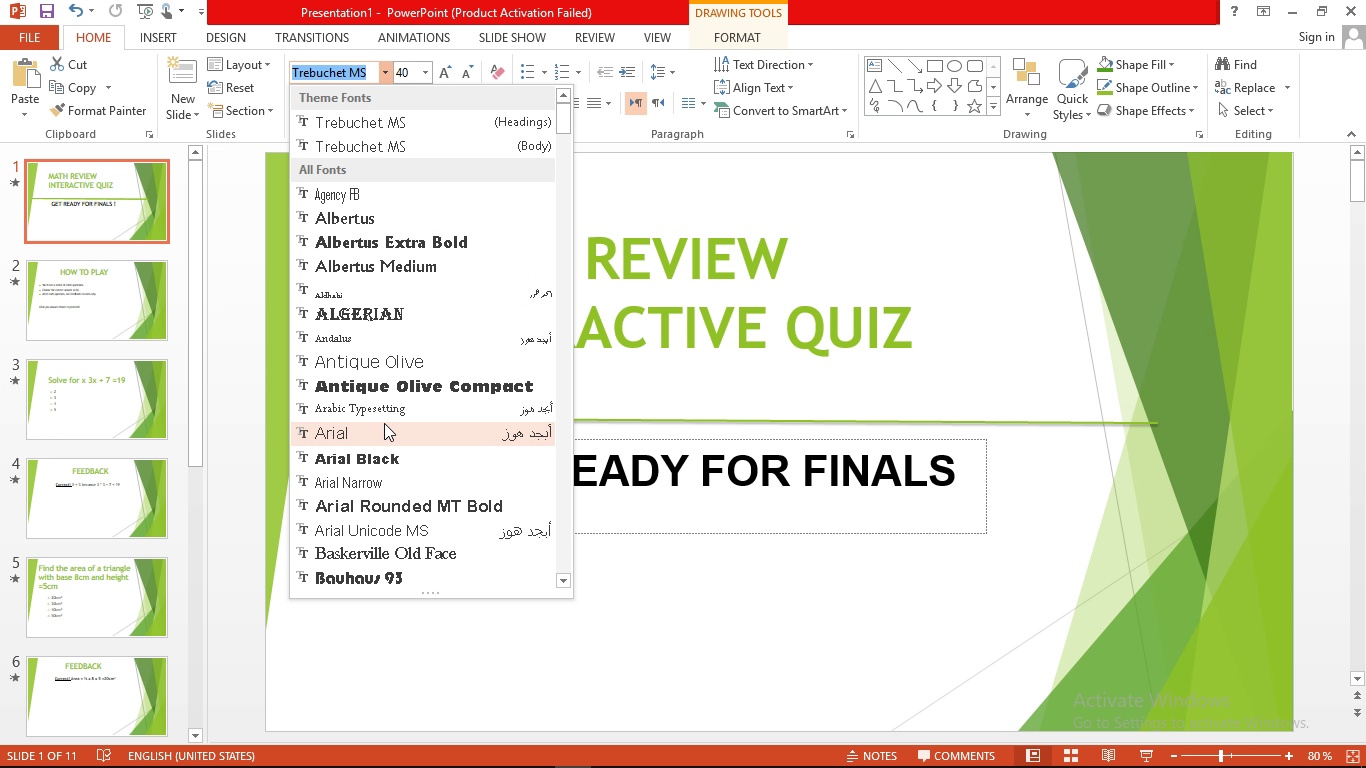 
left_click([383, 388])
 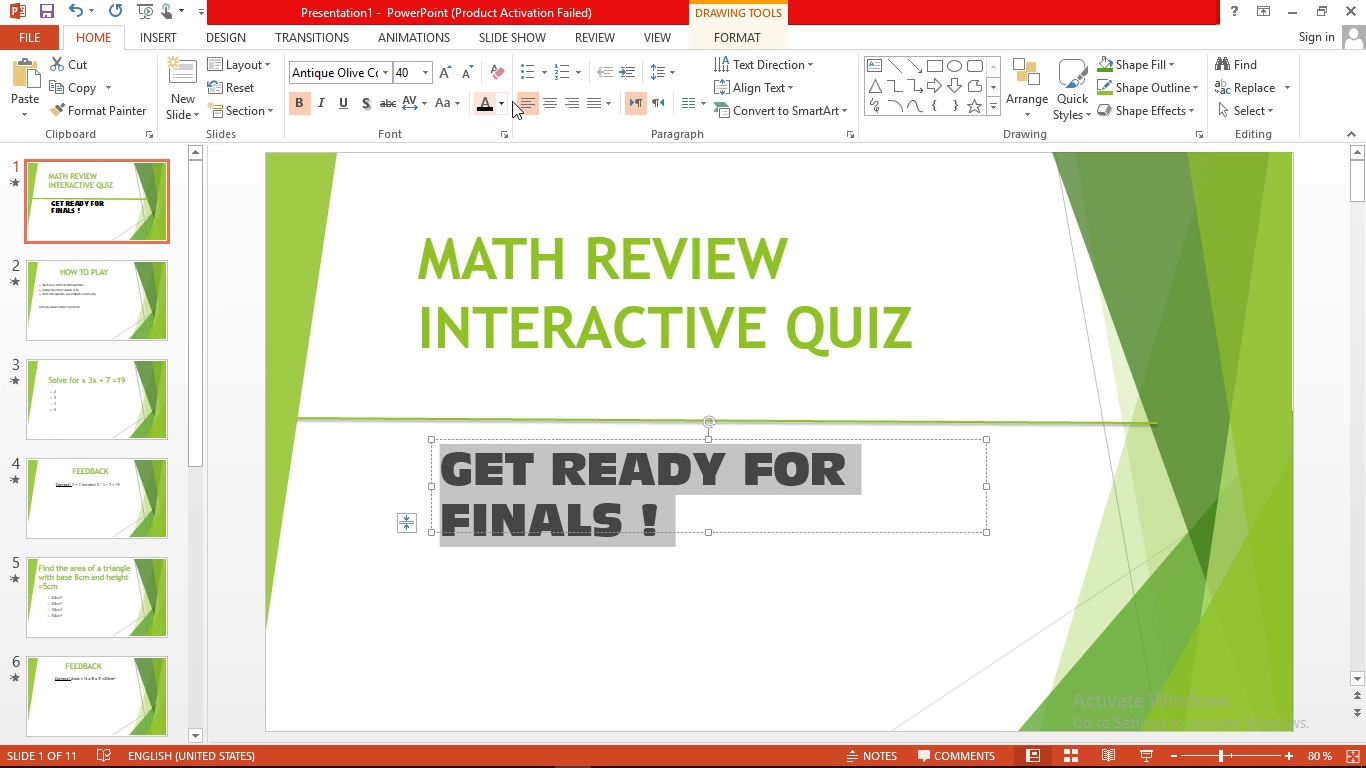 
left_click([549, 98])
 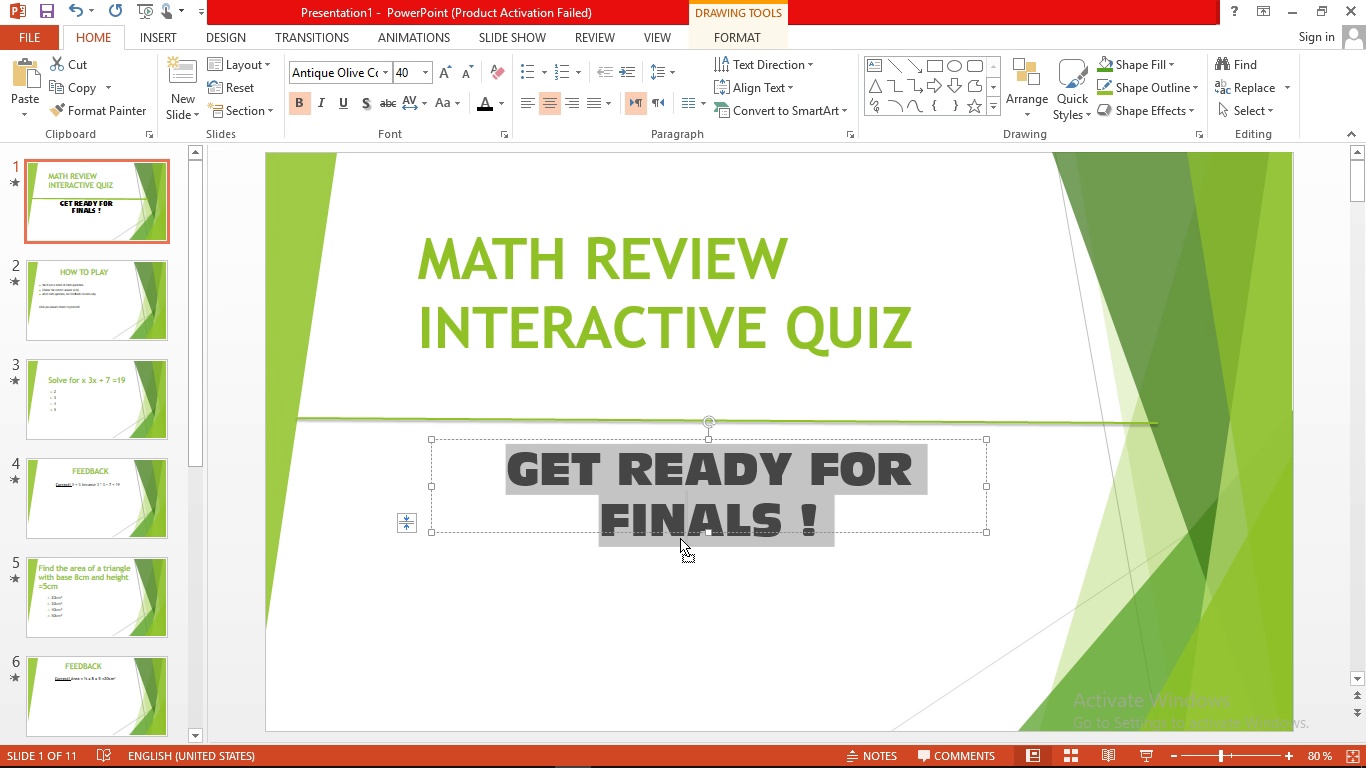 
left_click_drag(start_coordinate=[679, 530], to_coordinate=[634, 542])
 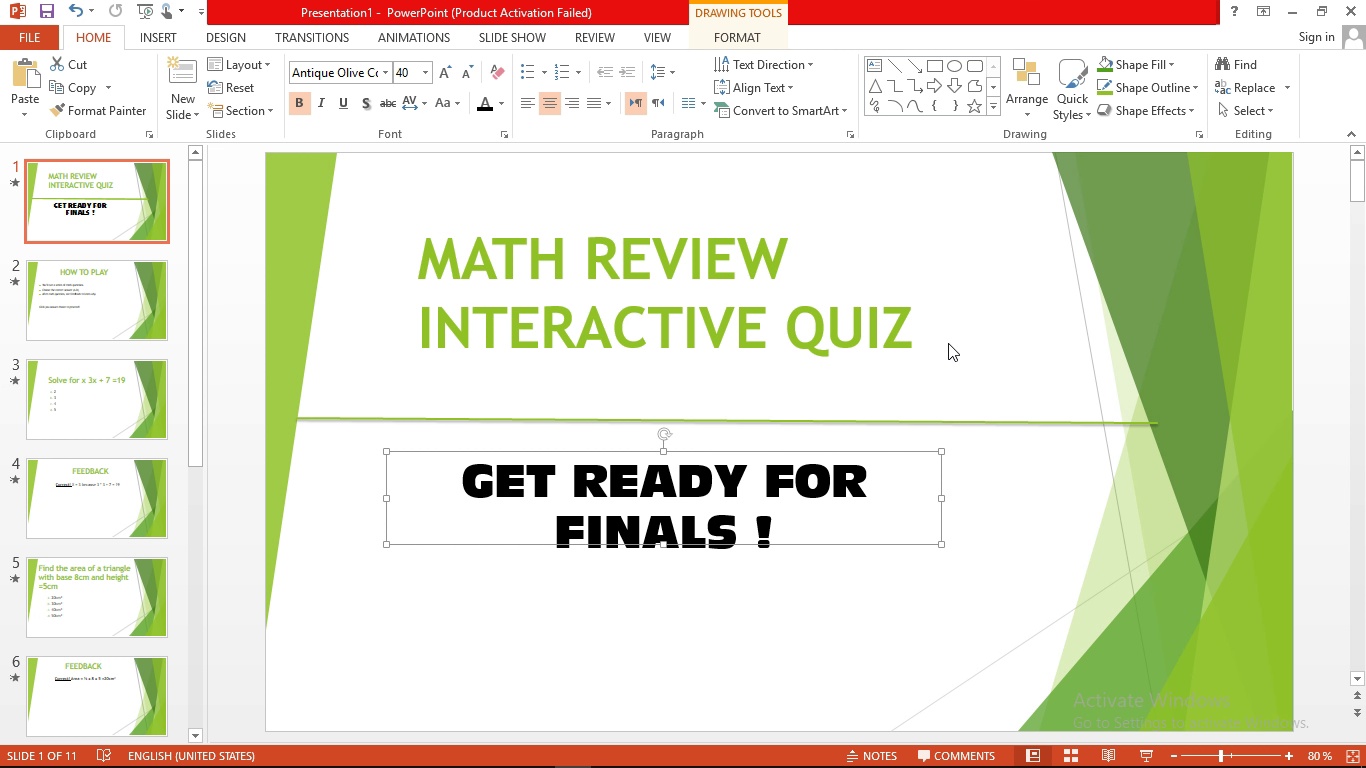 
left_click([948, 342])
 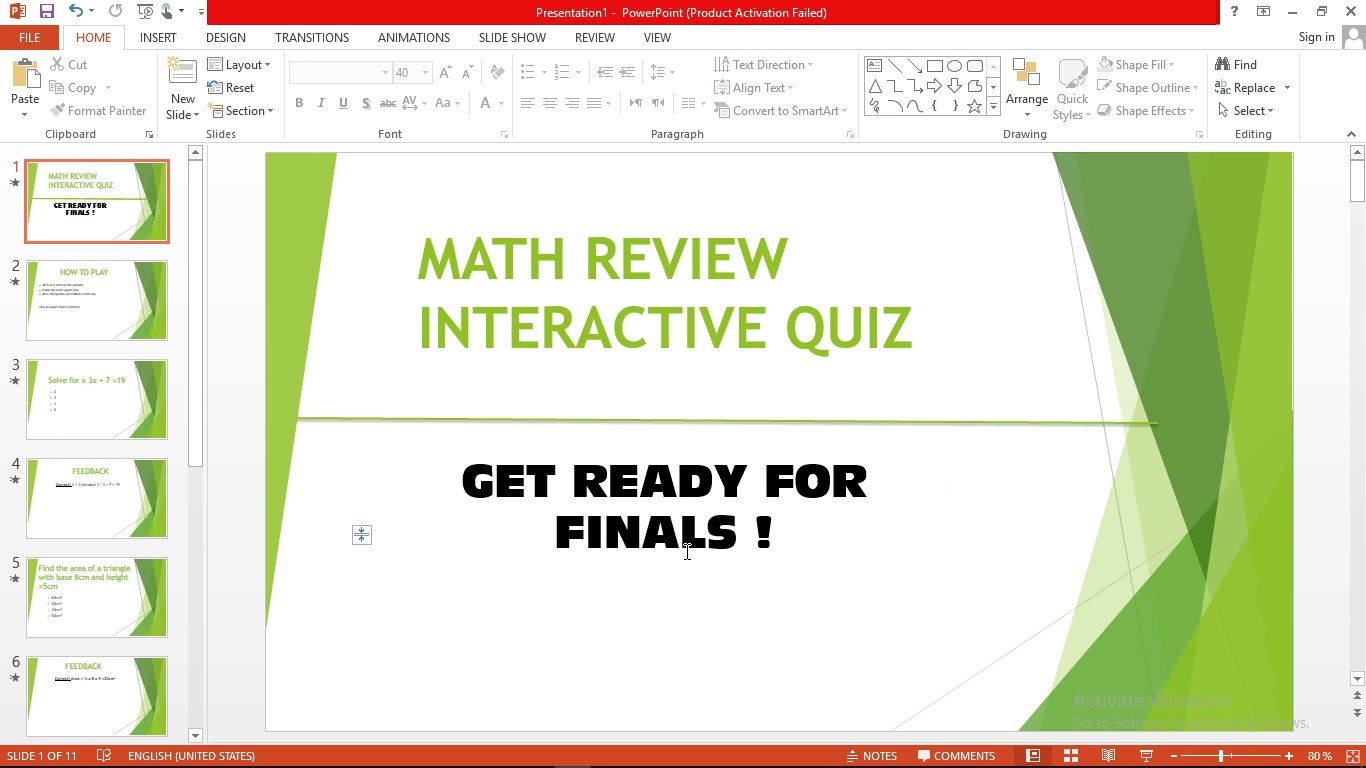 
left_click([685, 551])
 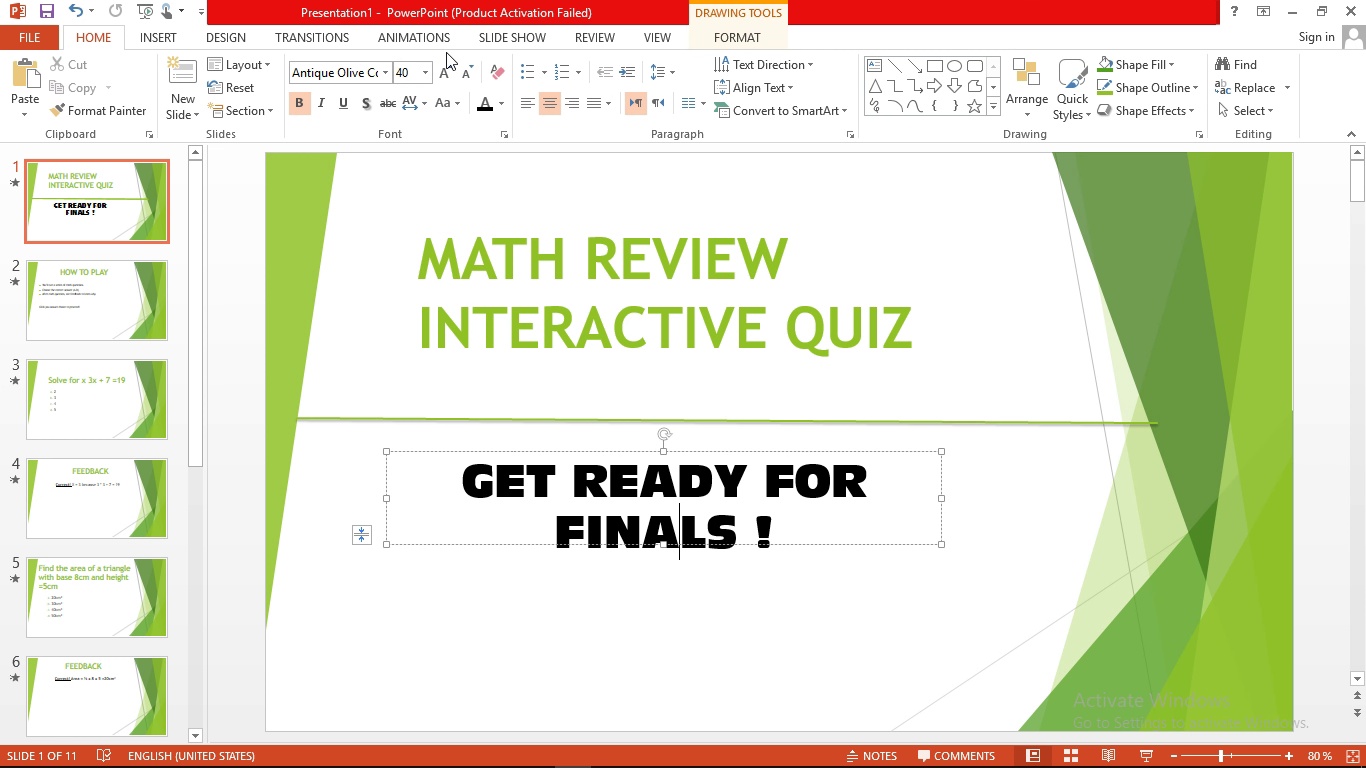 
left_click([437, 38])
 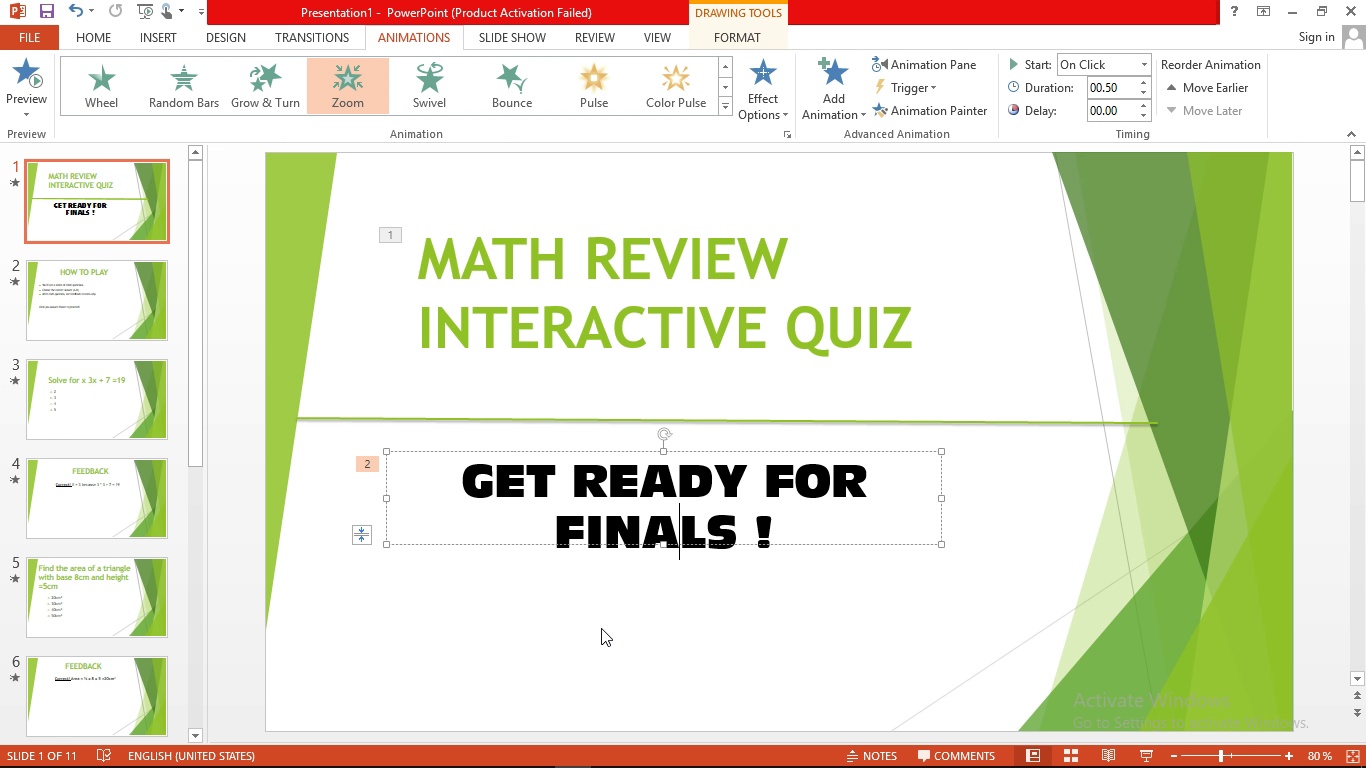 
left_click([601, 628])
 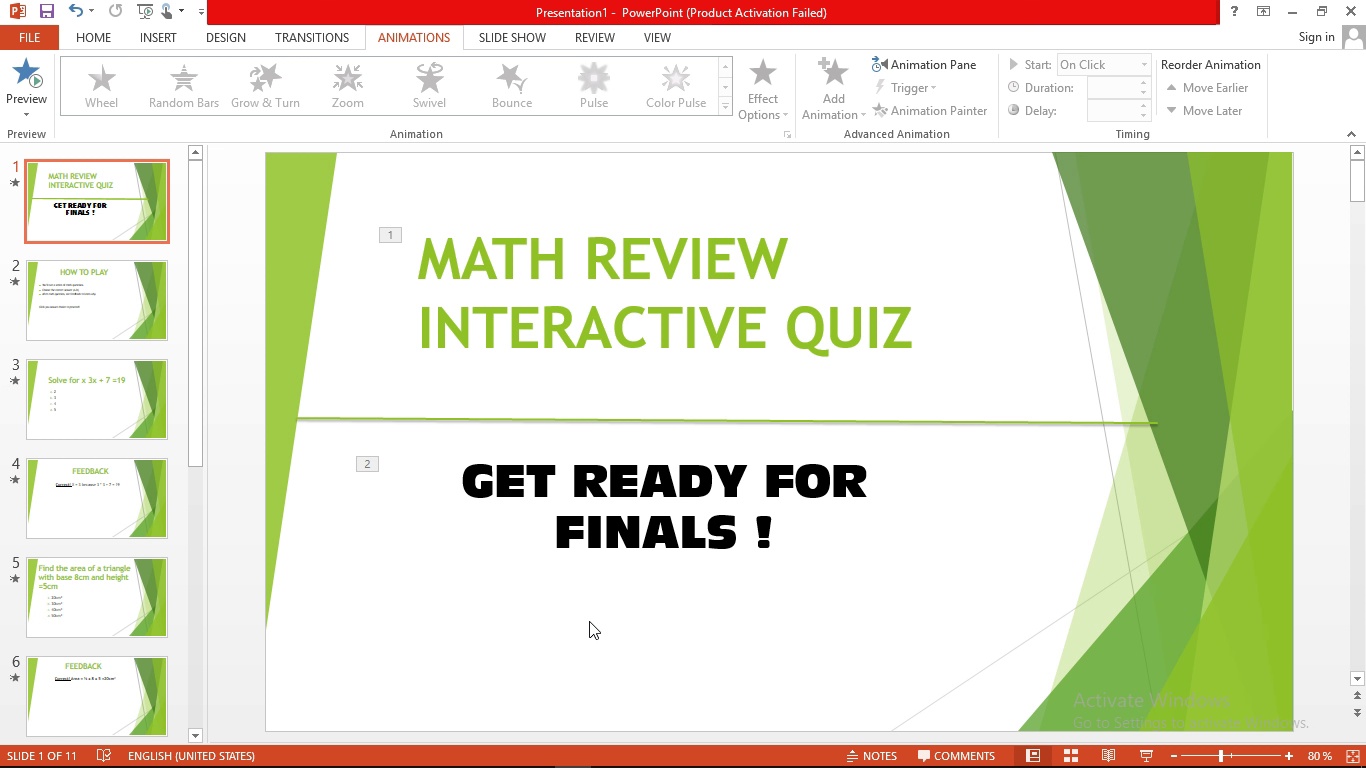 
wait(8.63)
 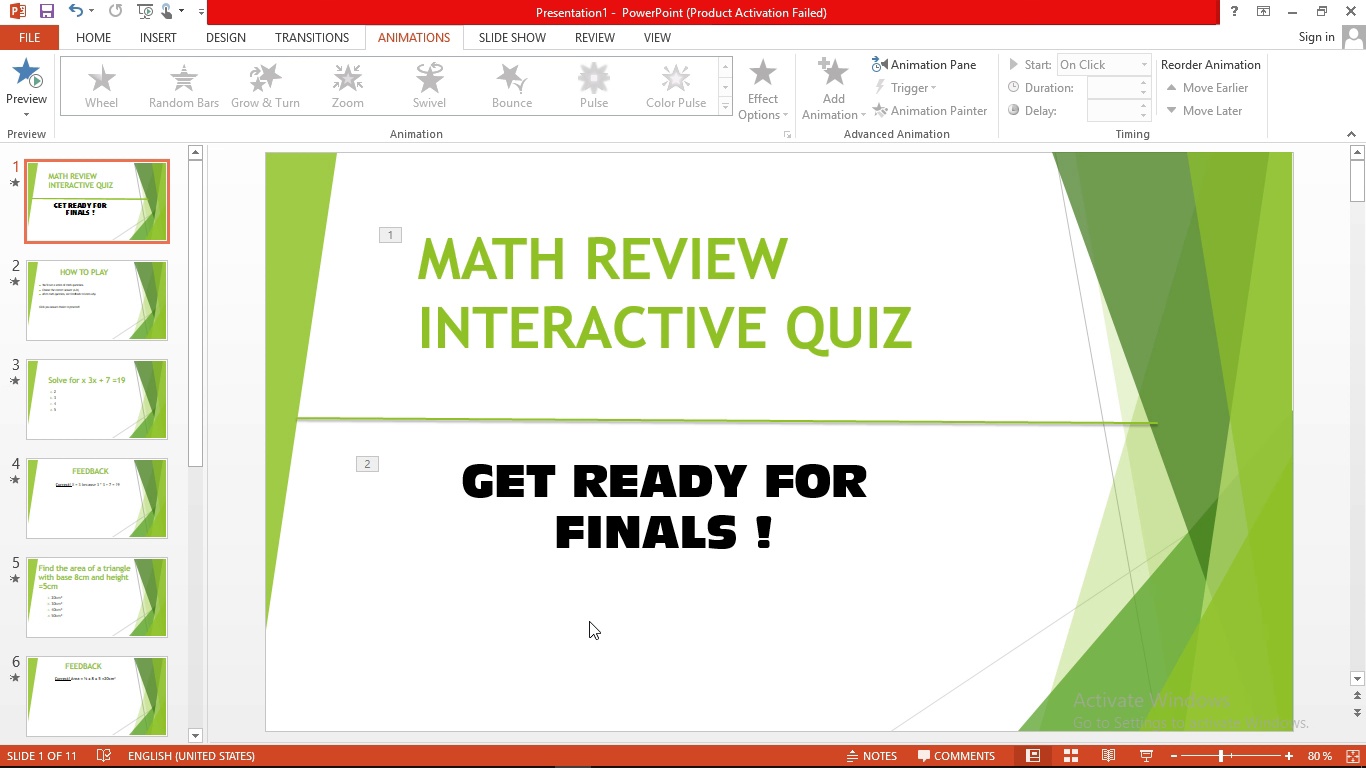 
left_click([528, 749])